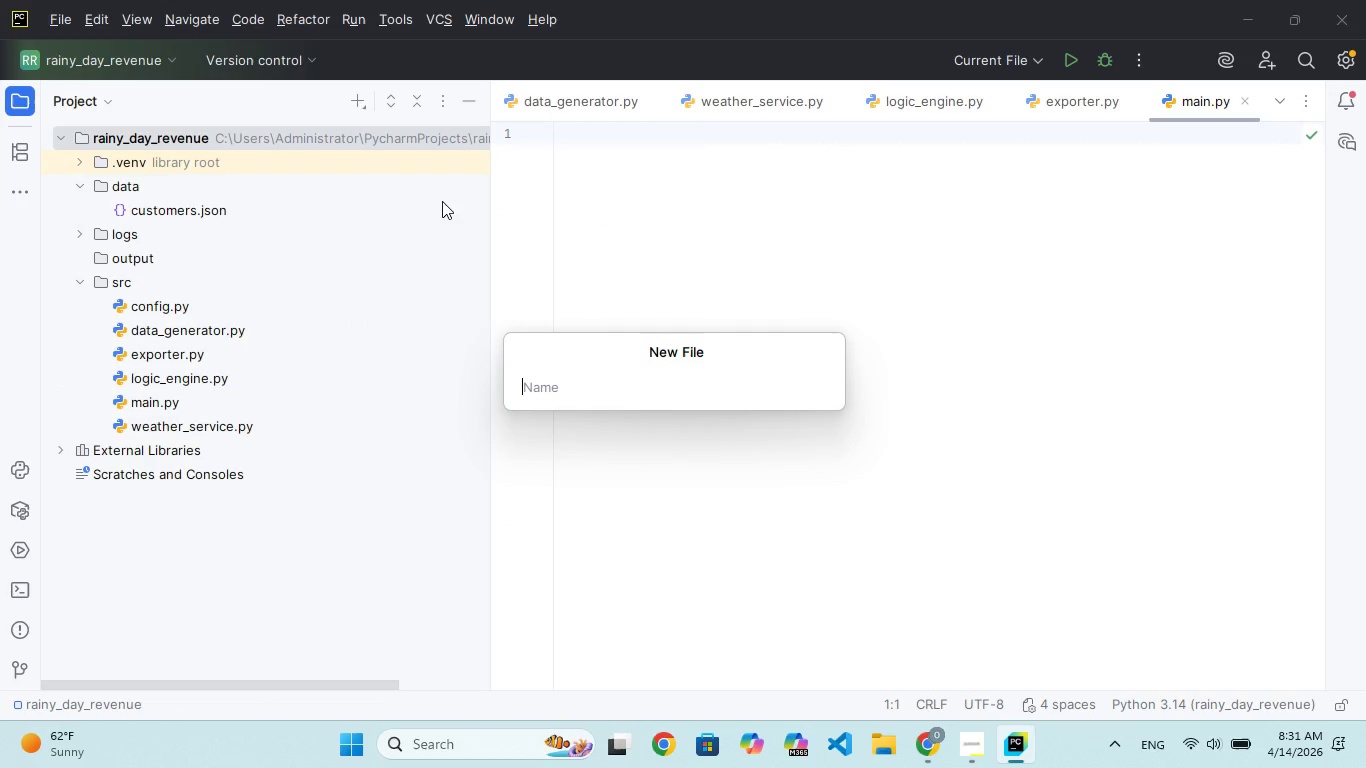 
type(requrene)
key(Backspace)
key(Backspace)
key(Backspace)
type(requirements.txtx)
key(Backspace)
 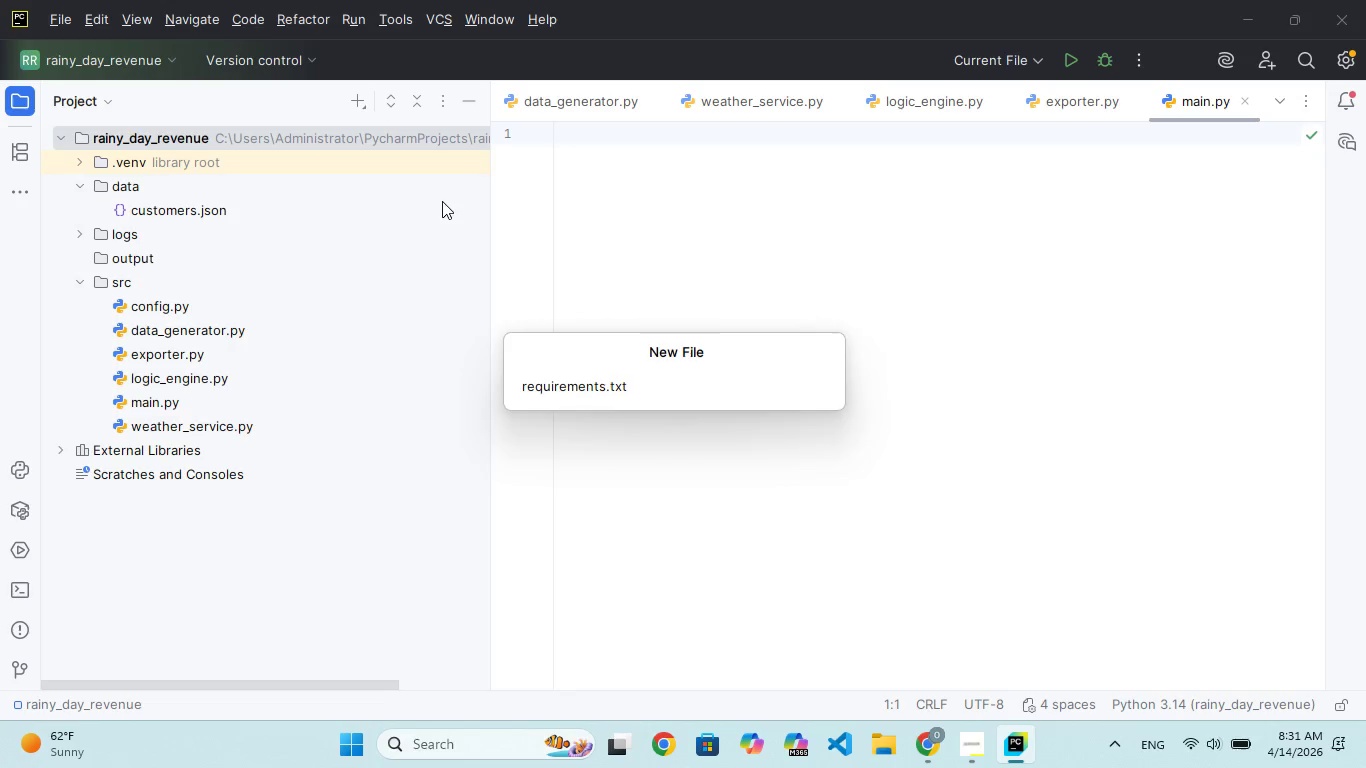 
key(Enter)
 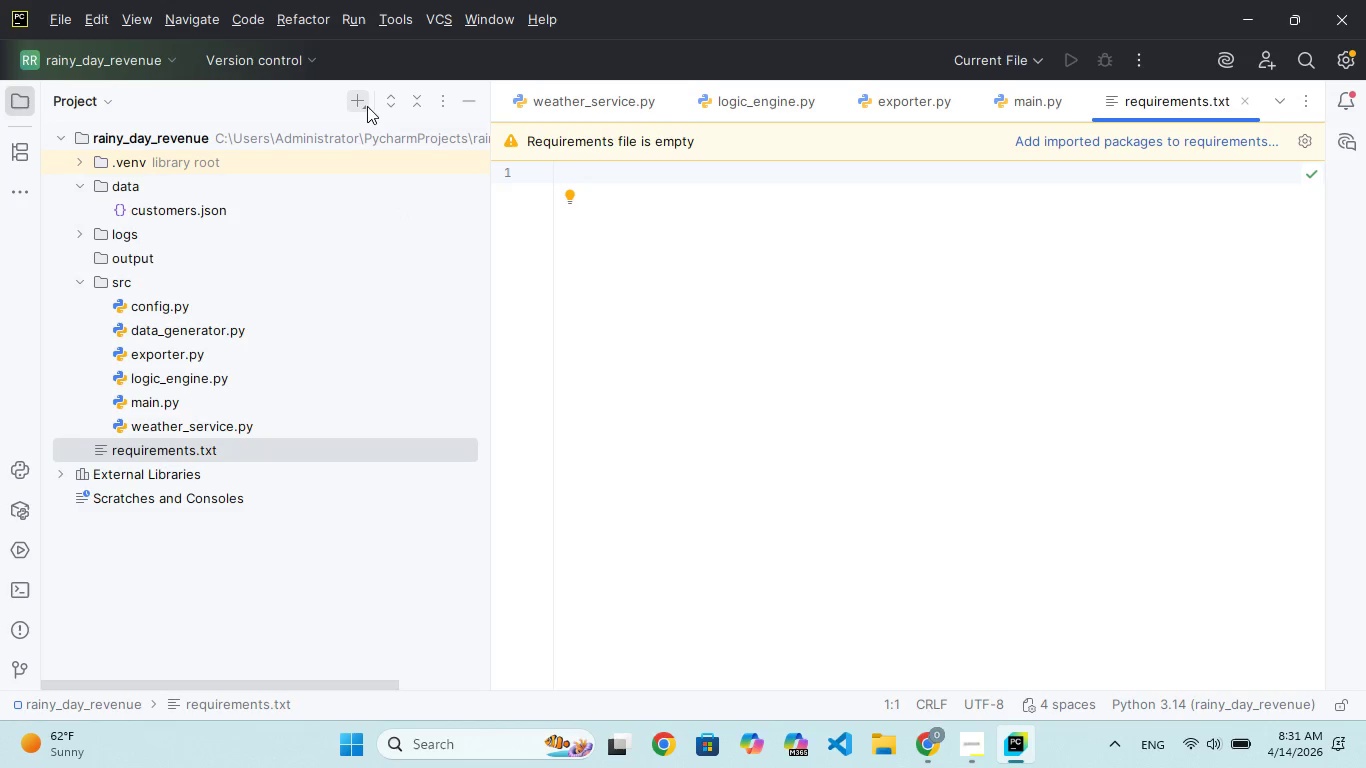 
left_click([365, 105])
 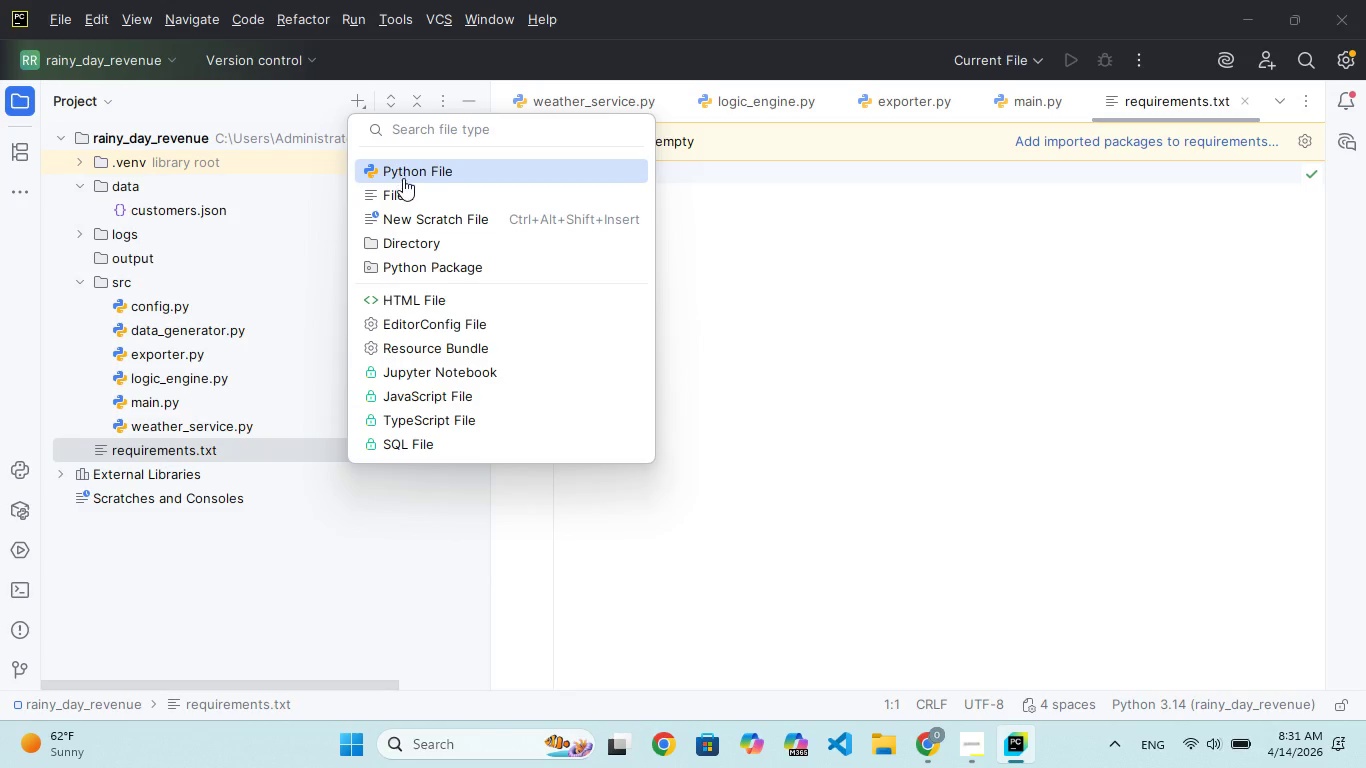 
left_click([405, 188])
 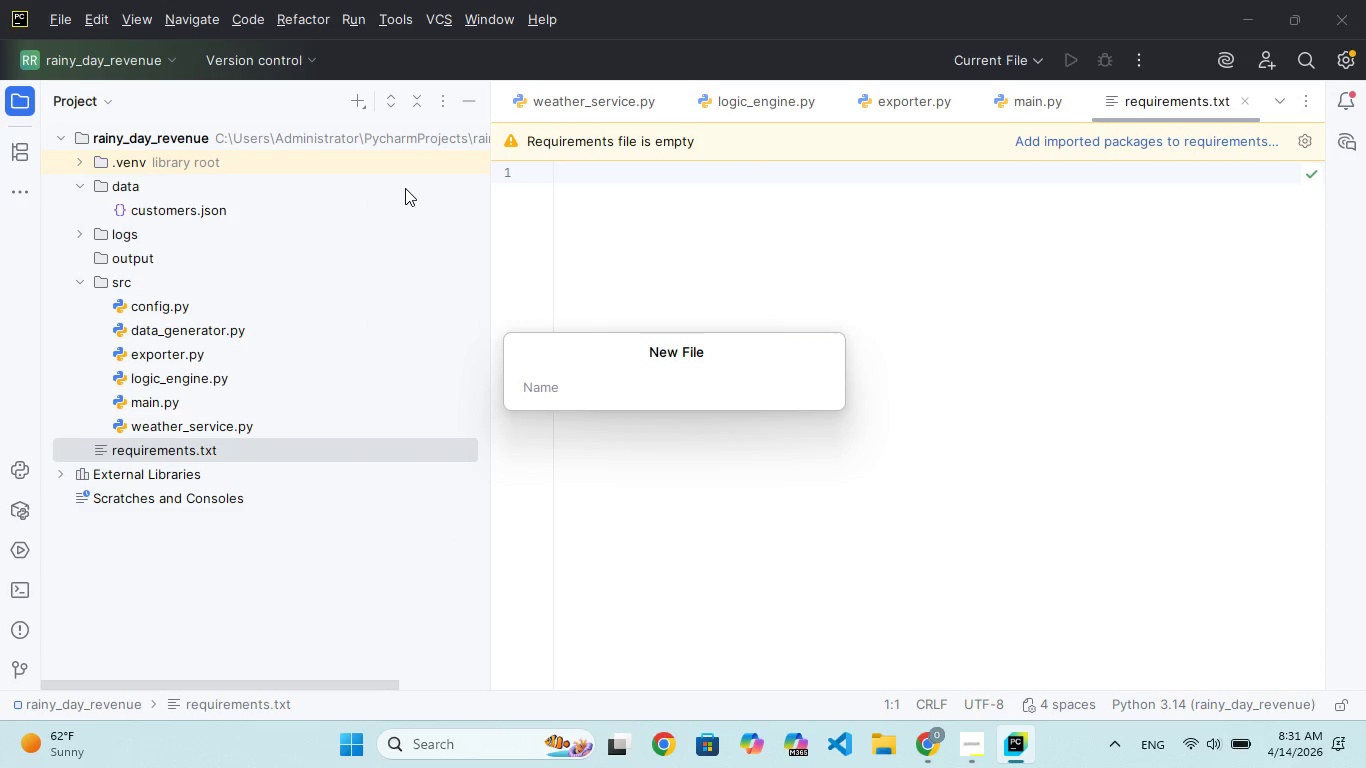 
type(REDME.D)
key(Backspace)
key(Backspace)
type(md)
 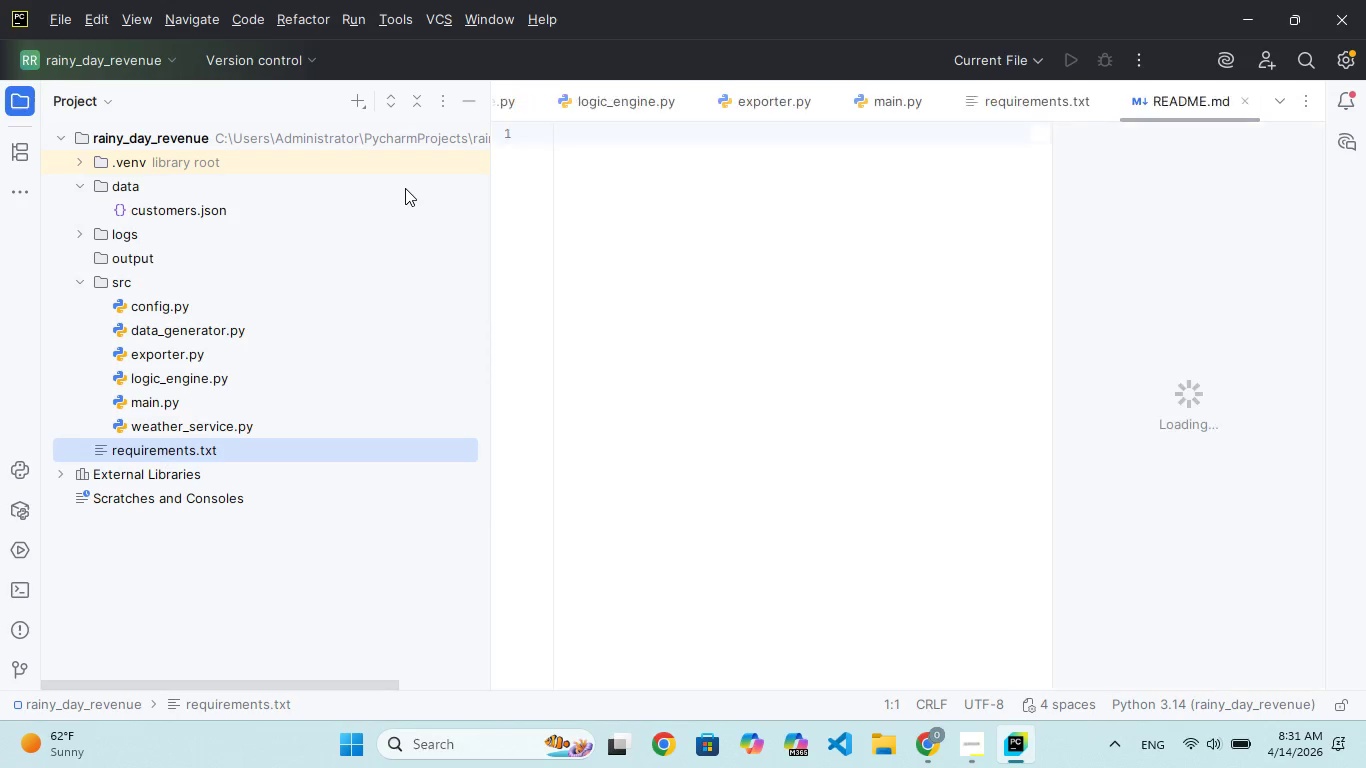 
hold_key(key=A, duration=0.31)
 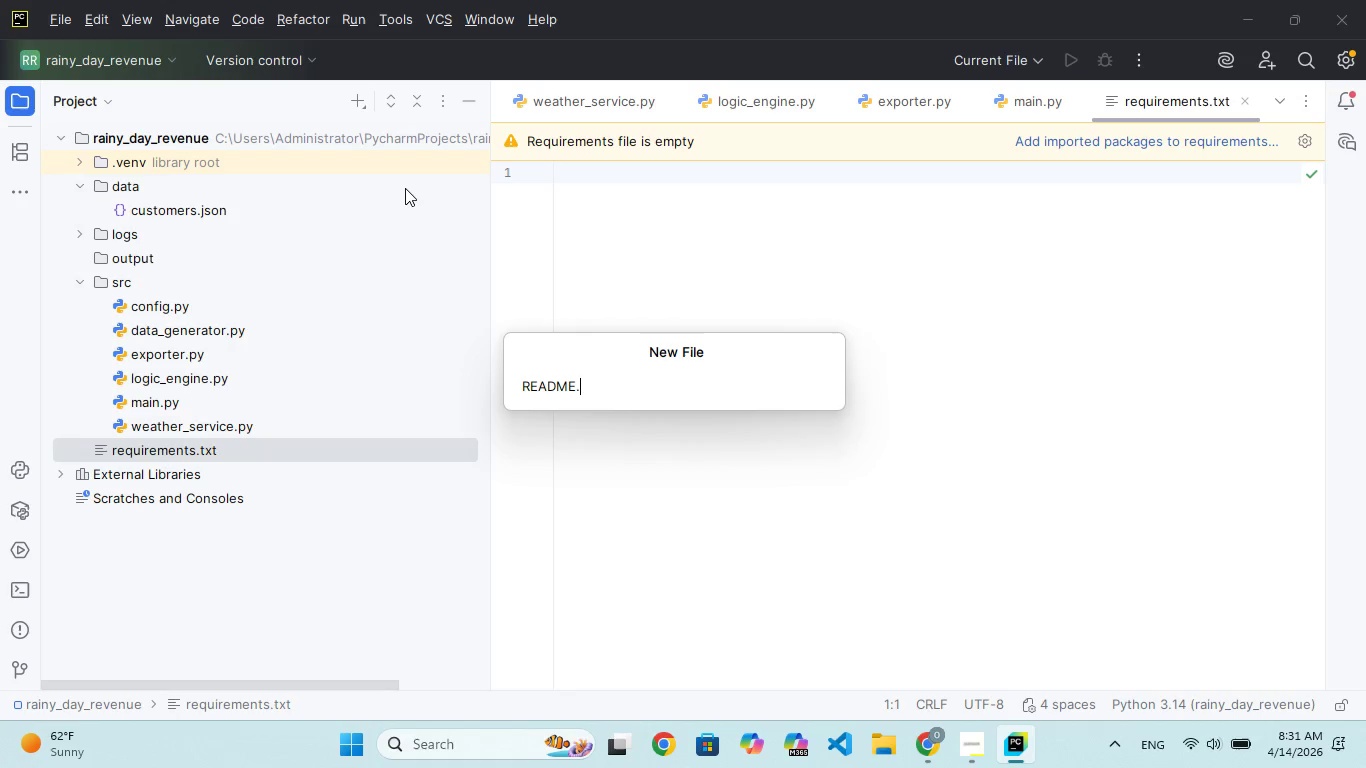 
key(Enter)
 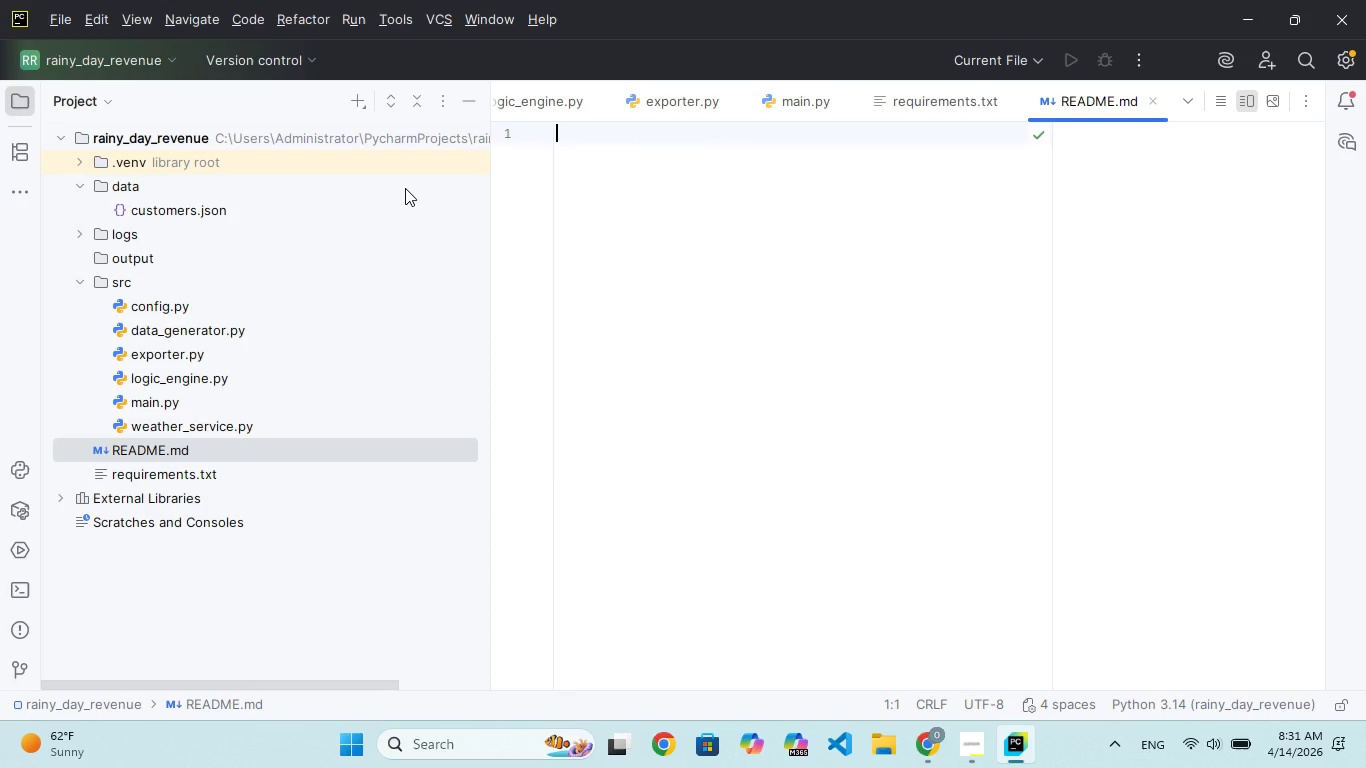 
wait(7.38)
 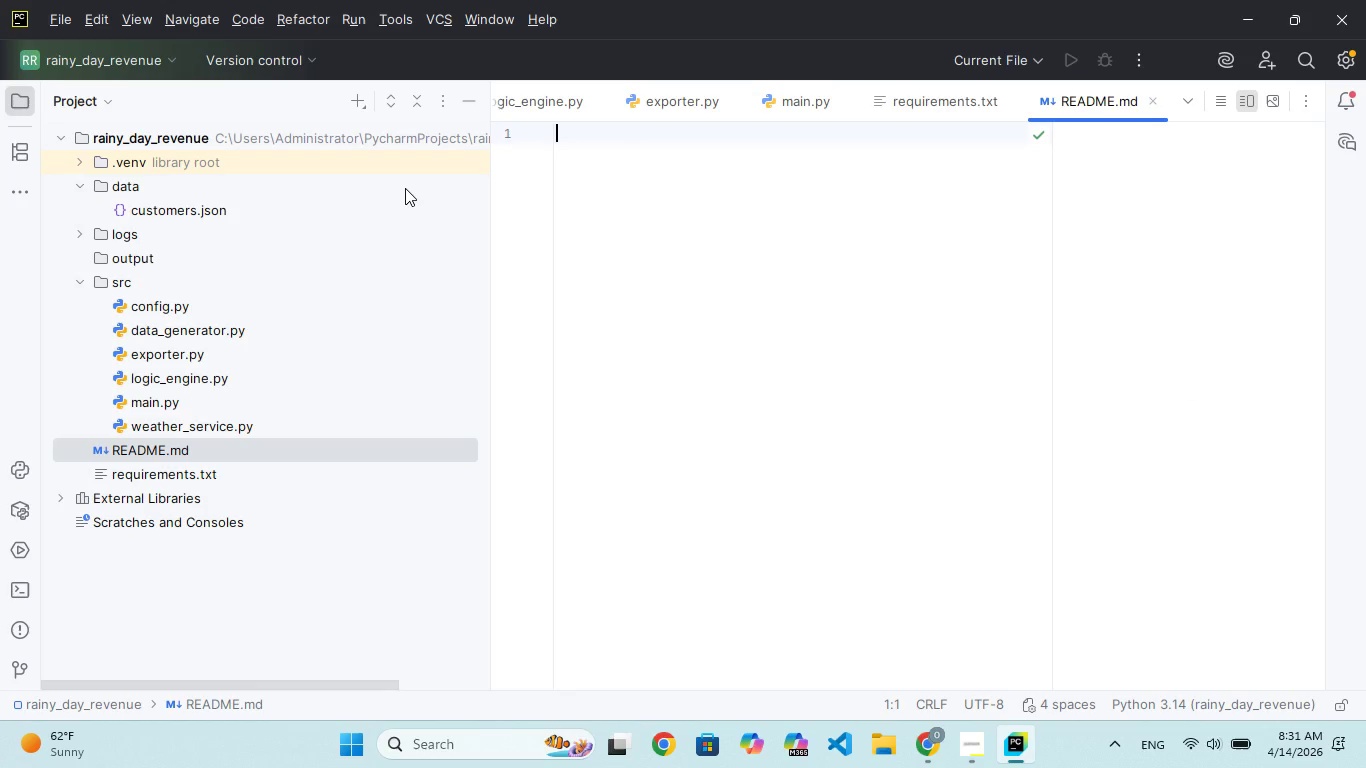 
left_click([25, 591])
 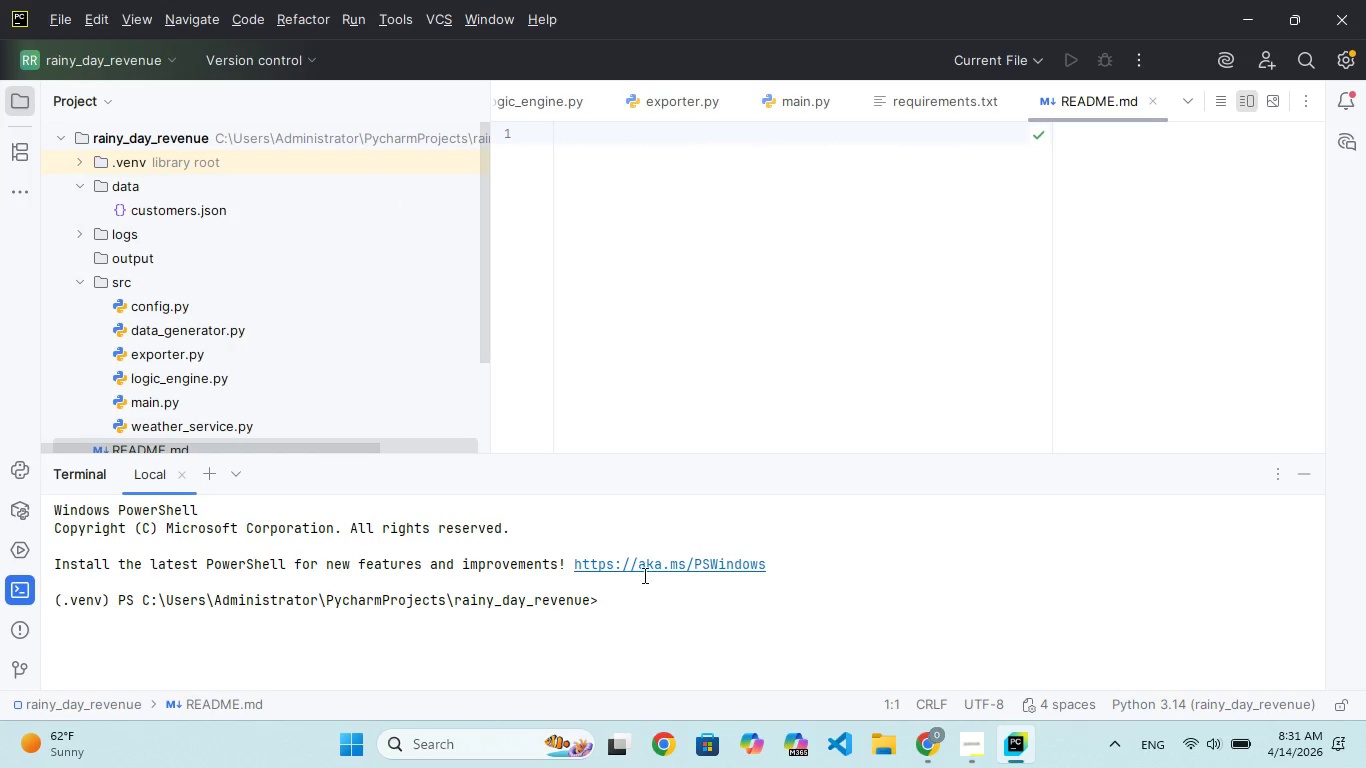 
left_click([638, 596])
 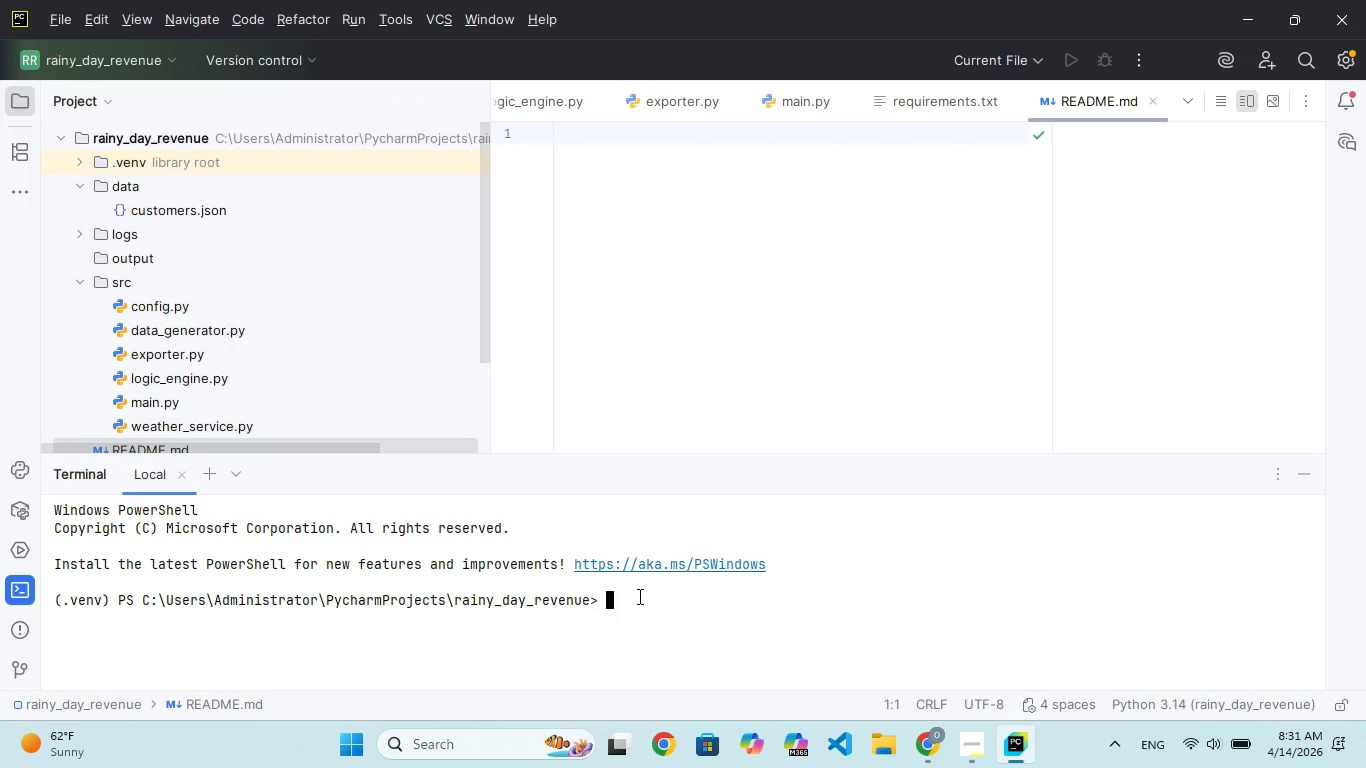 
type(pip install requests pands pyhon-dotenv fakr)
 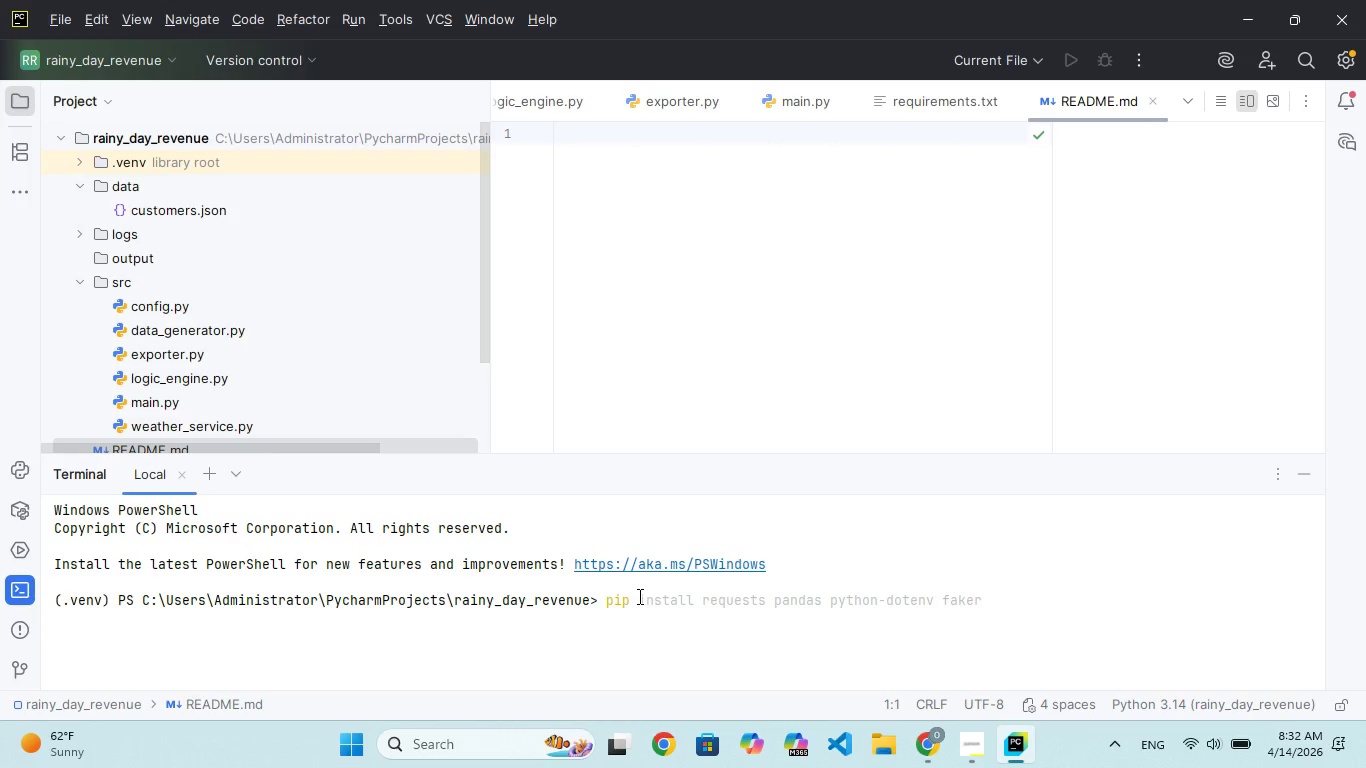 
hold_key(key=E, duration=0.31)
 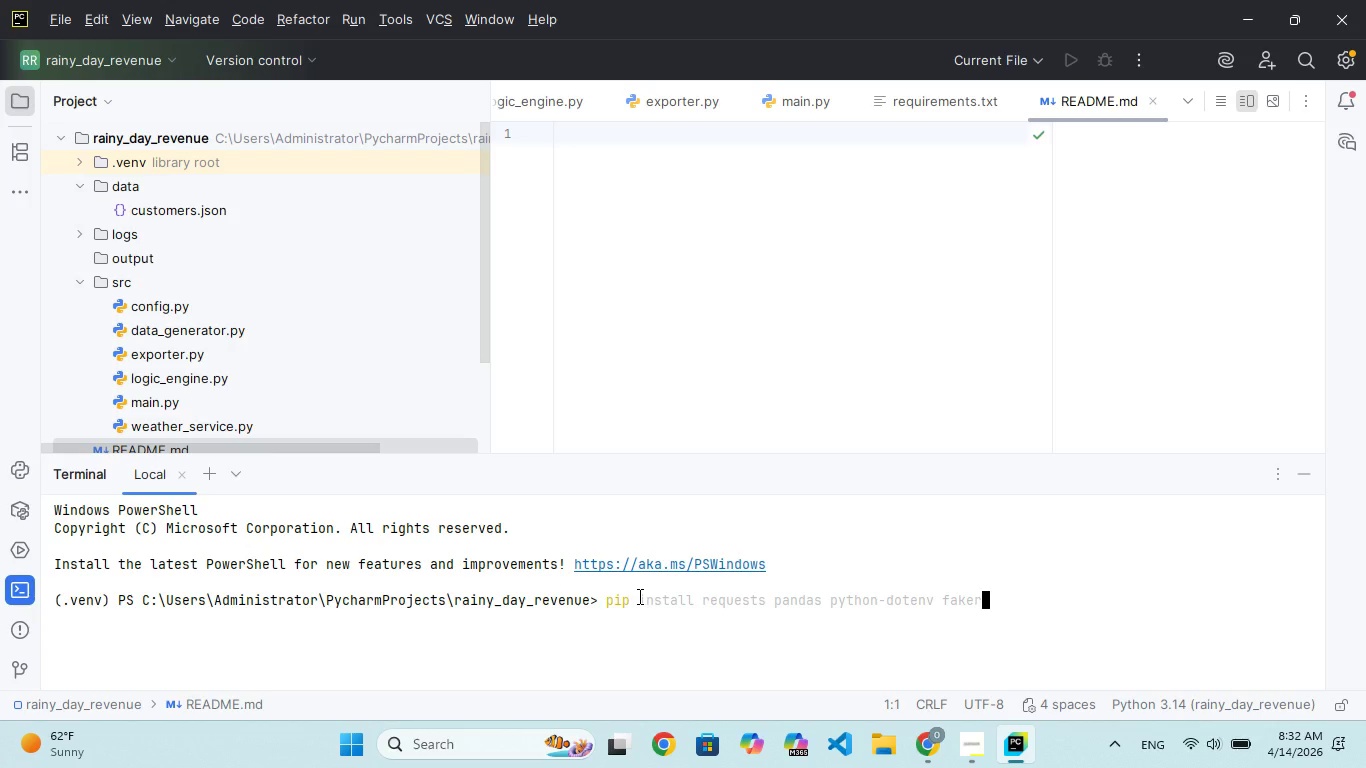 
key(Enter)
 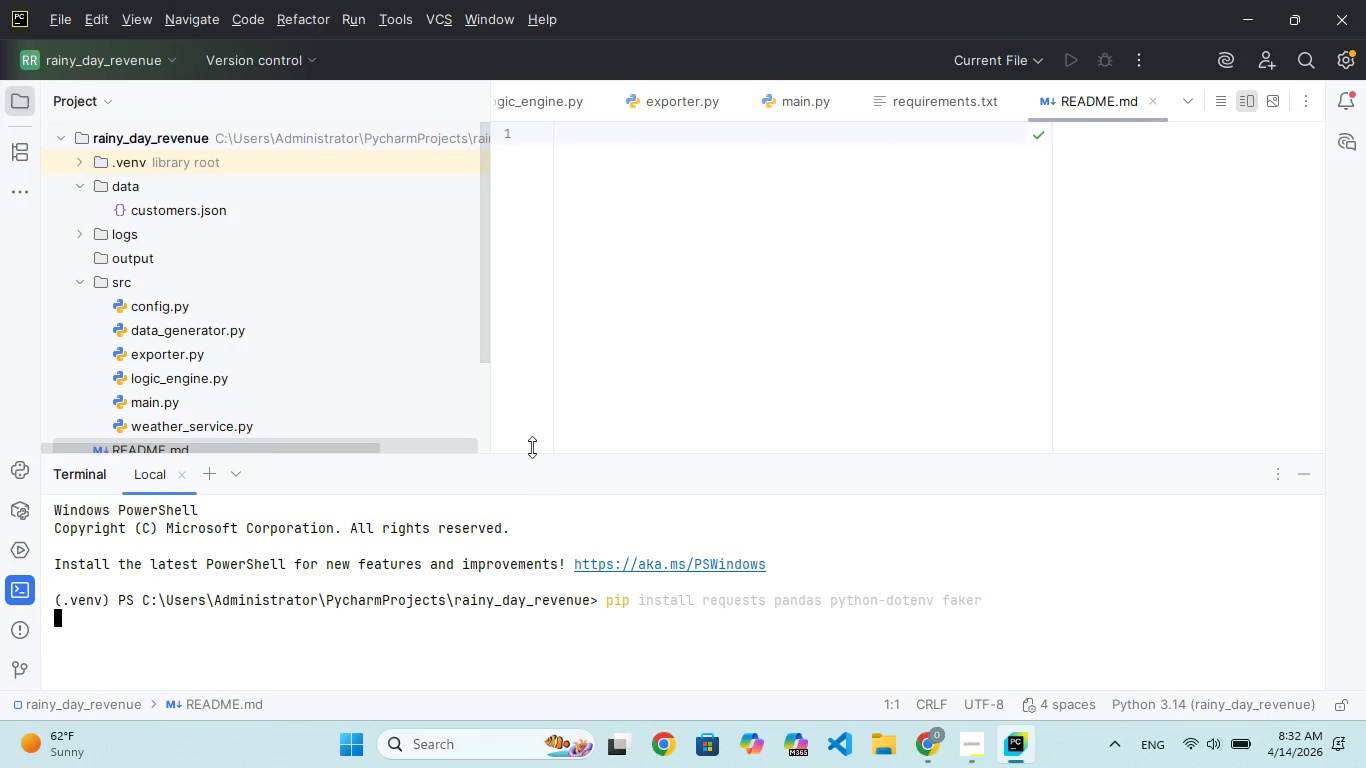 
scroll: coordinate [239, 360], scroll_direction: down, amount: 4.0
 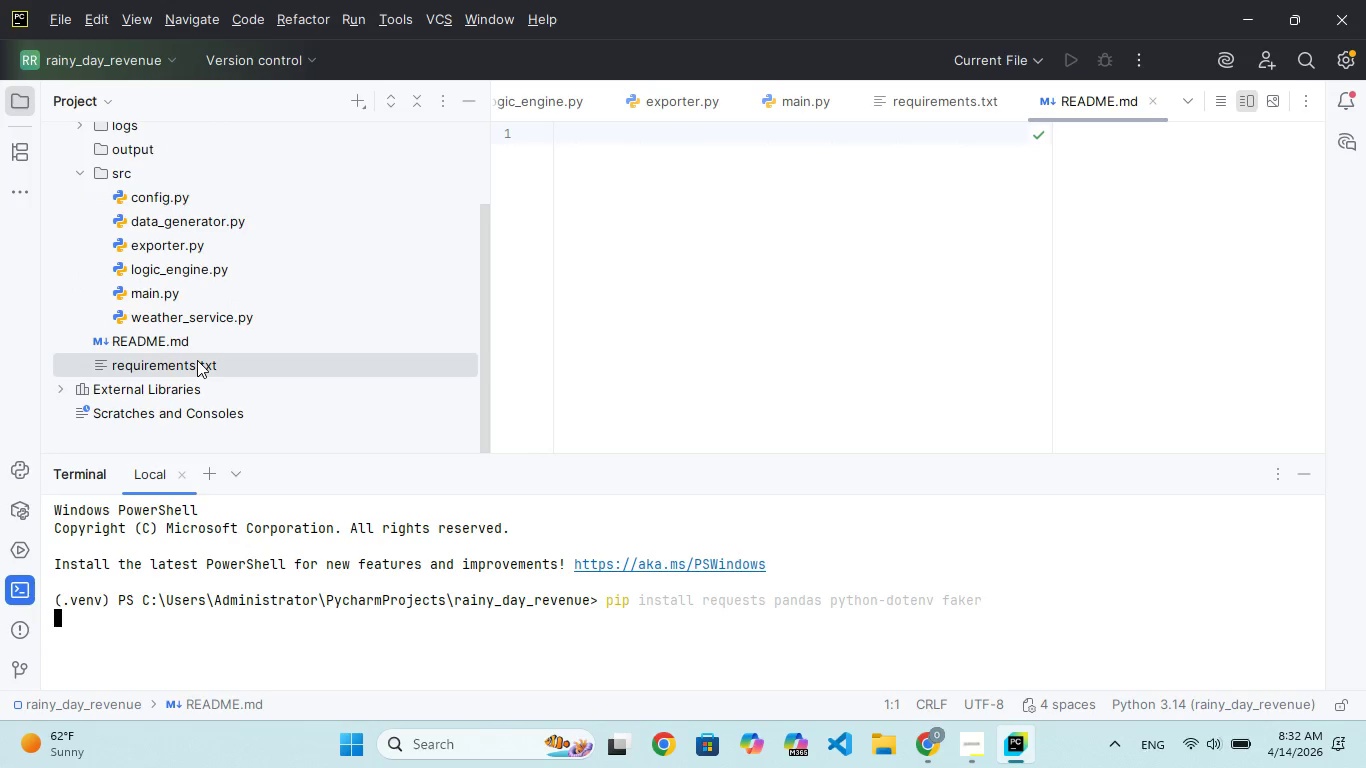 
double_click([197, 360])
 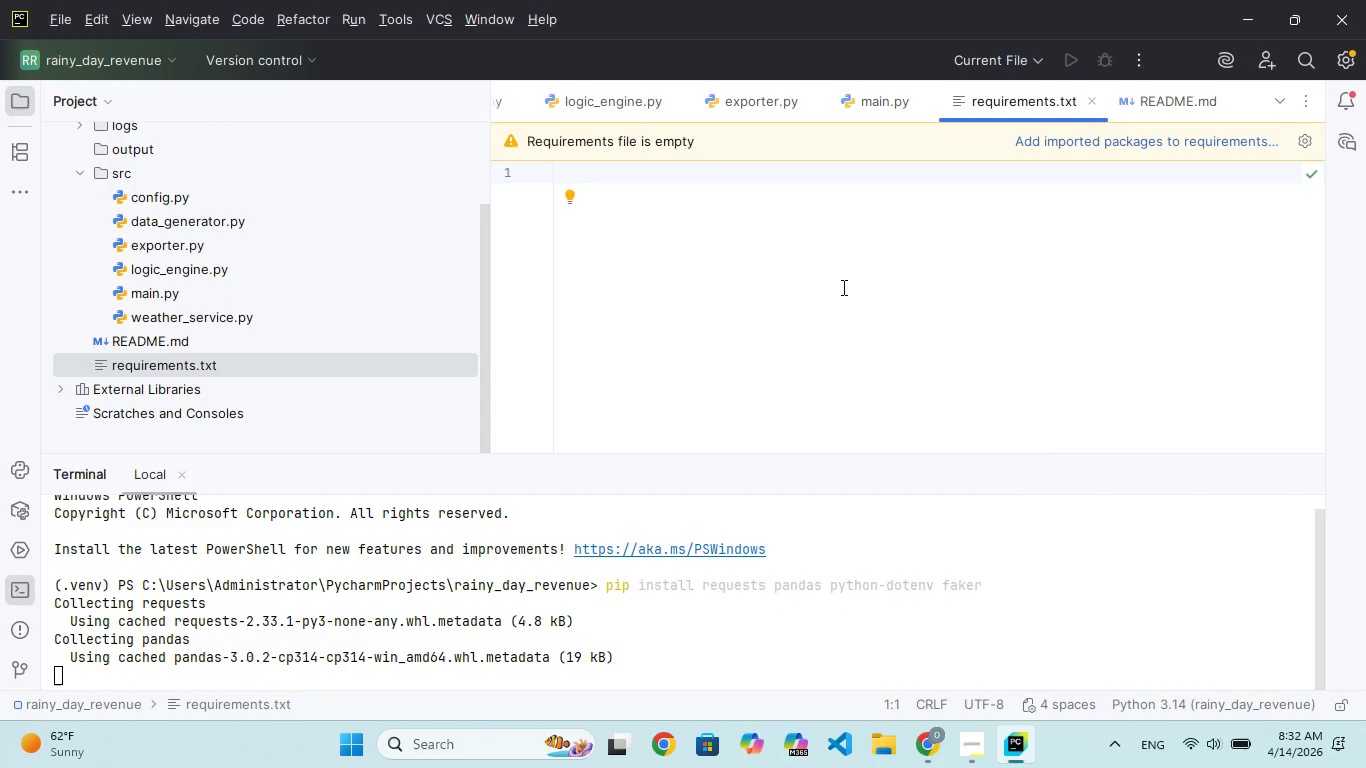 
left_click([640, 228])
 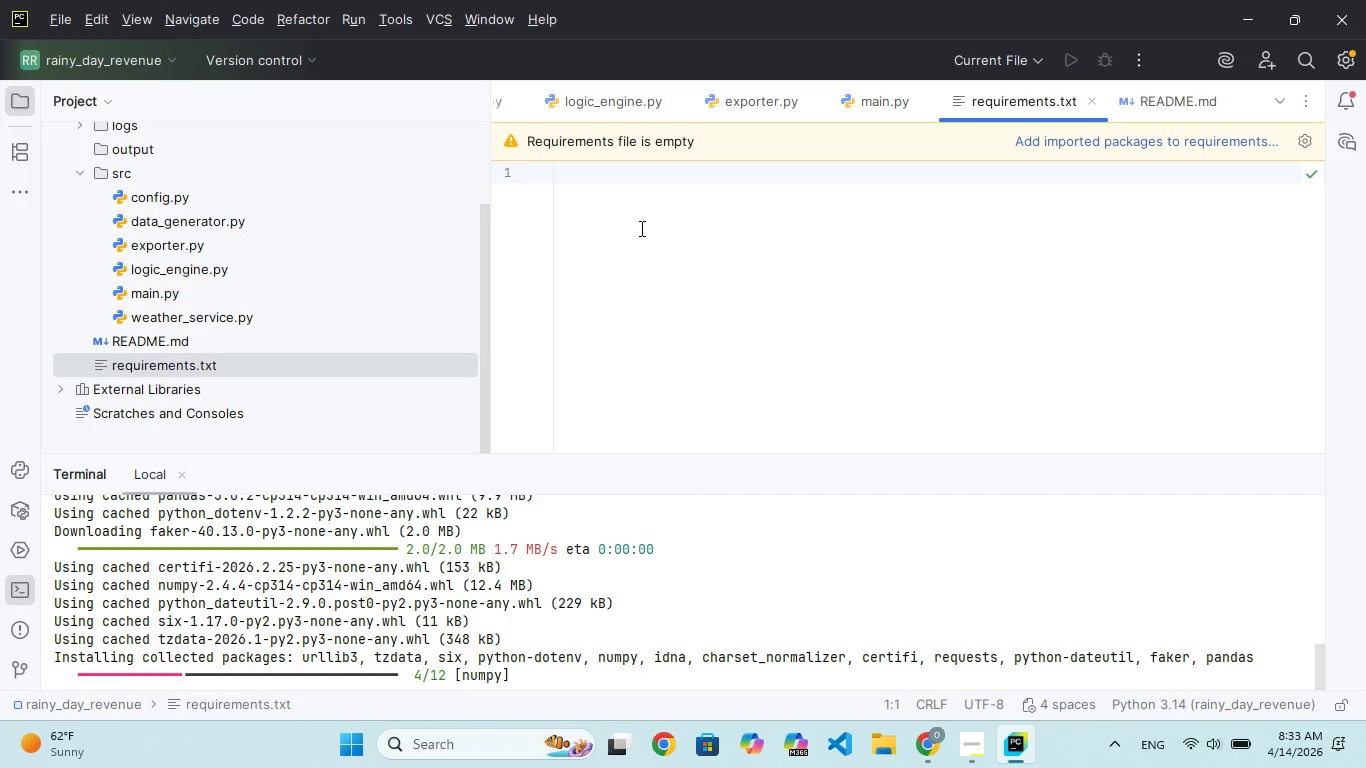 
wait(40.48)
 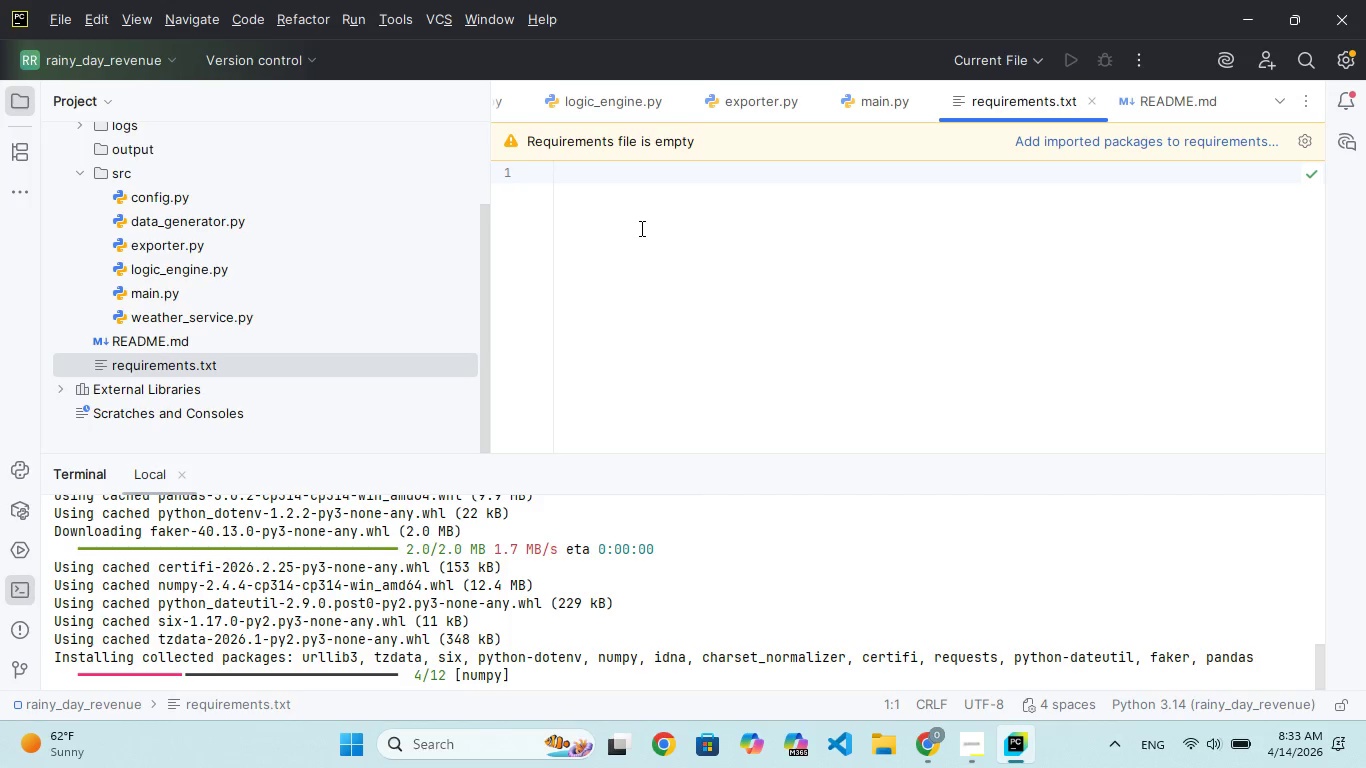 
type(requests)
 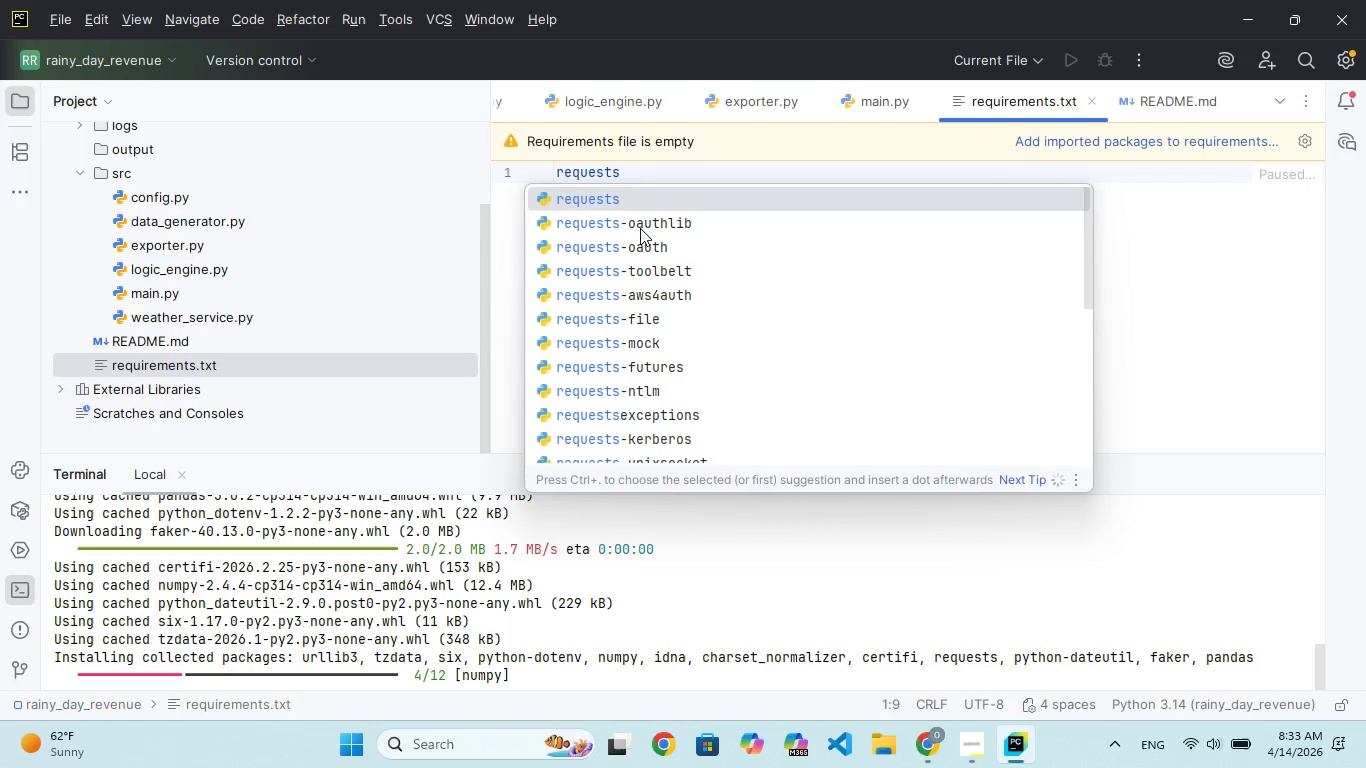 
key(Enter)
 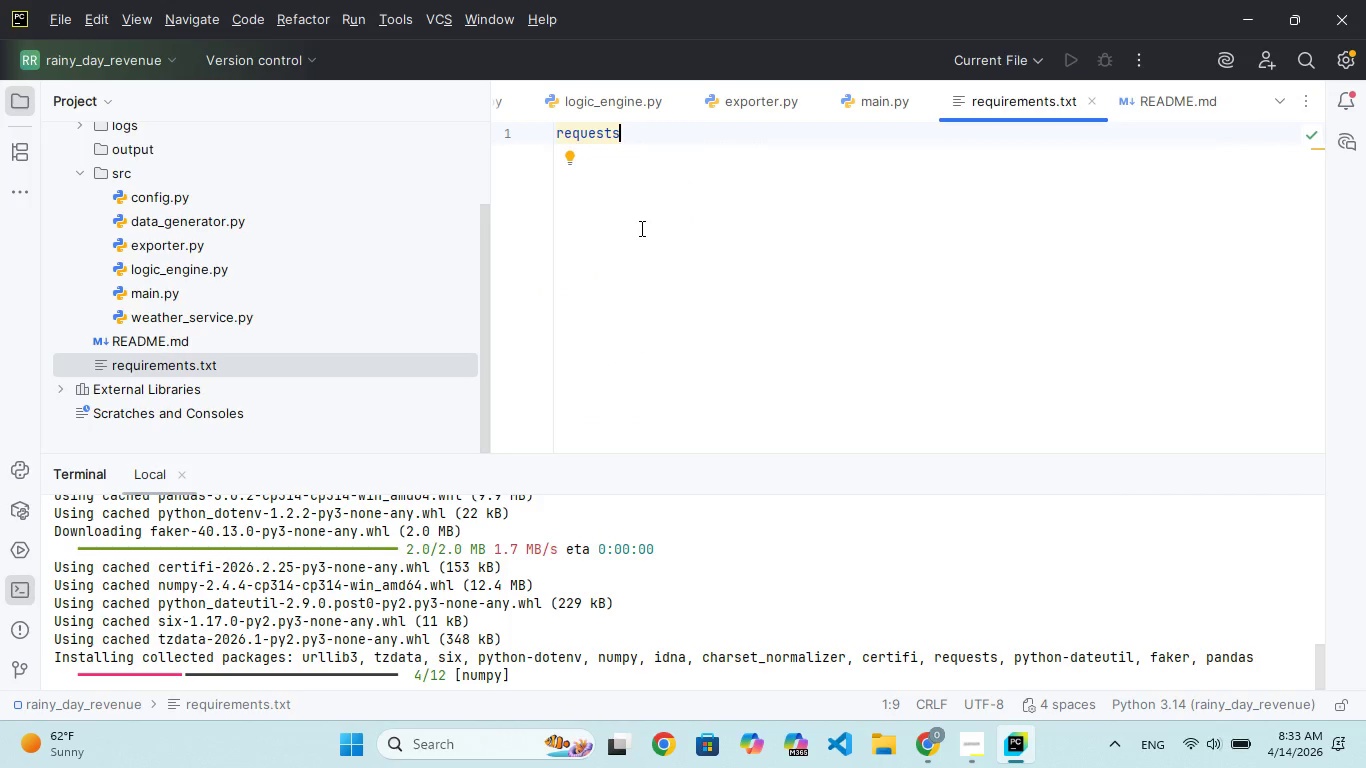 
key(Enter)
 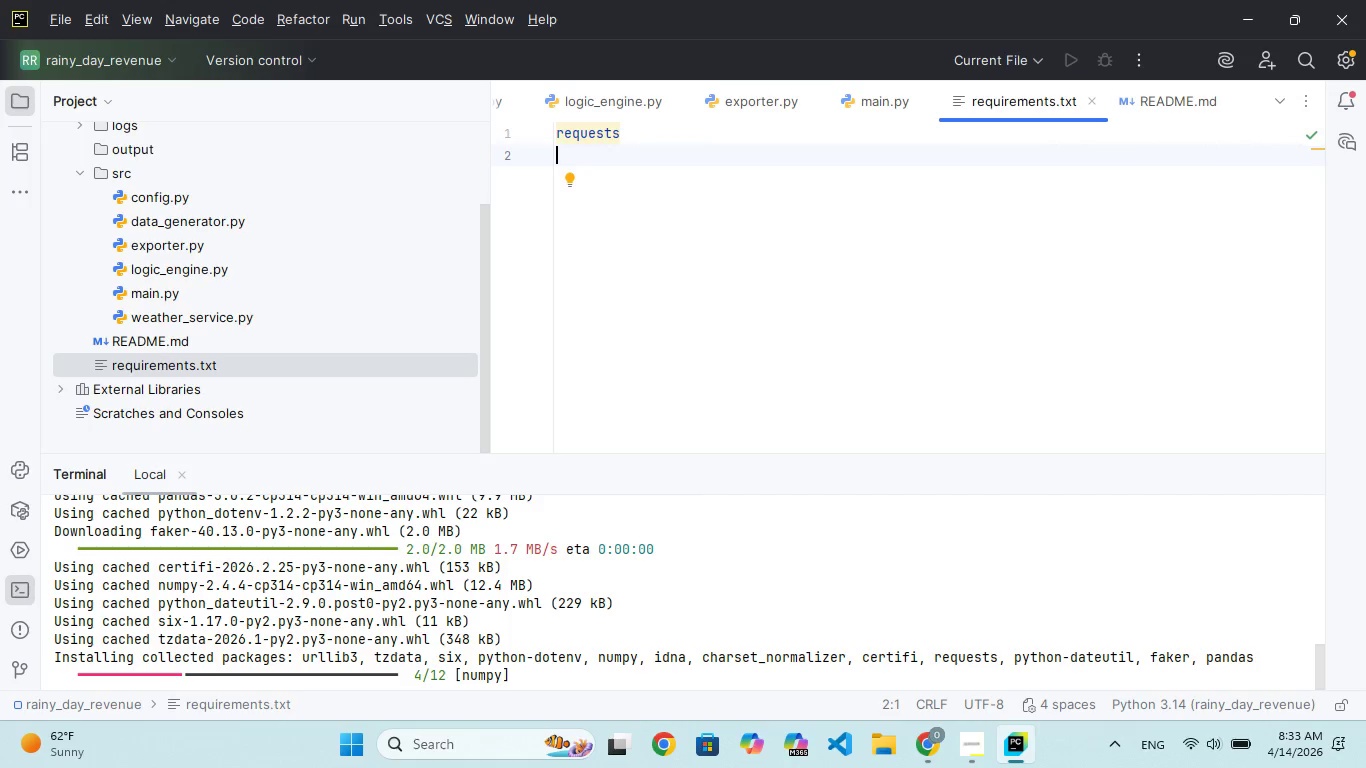 
type(pands)
 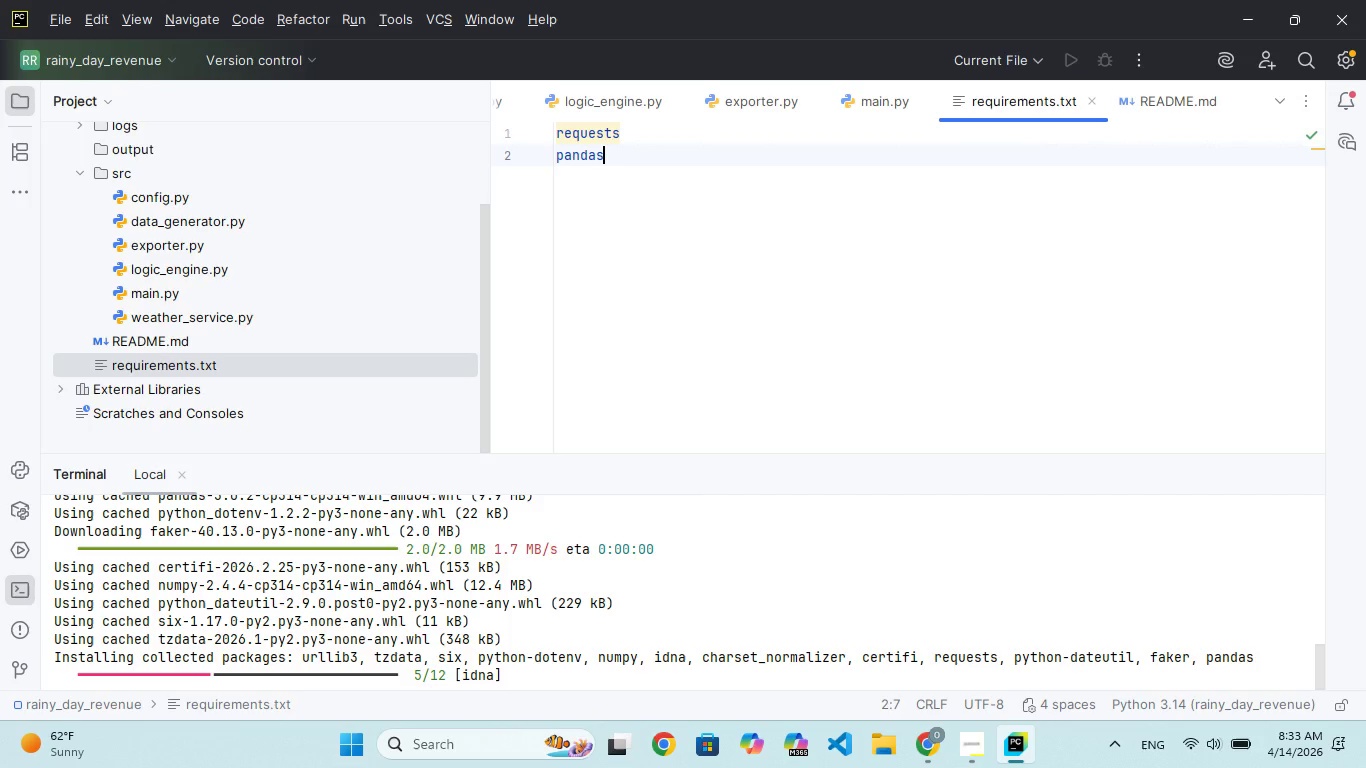 
hold_key(key=A, duration=0.38)
 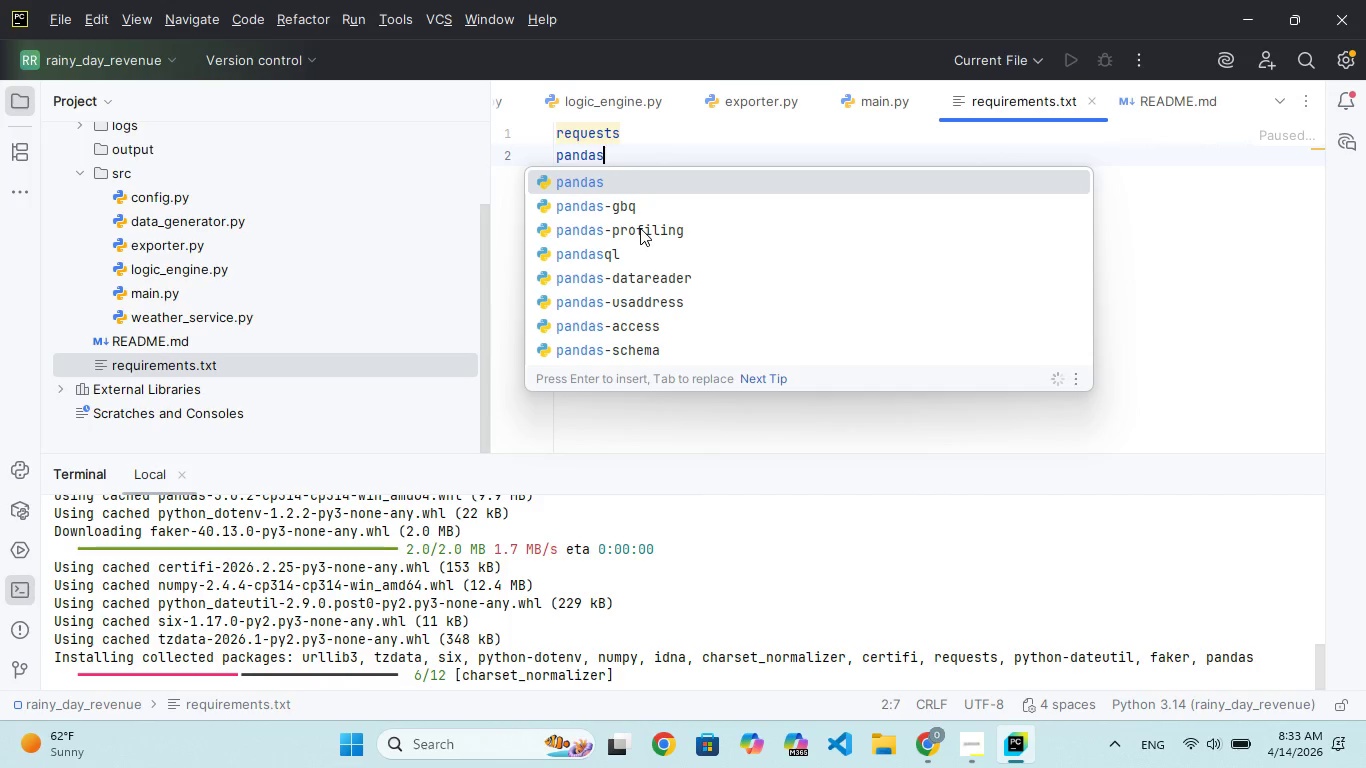 
key(Enter)
 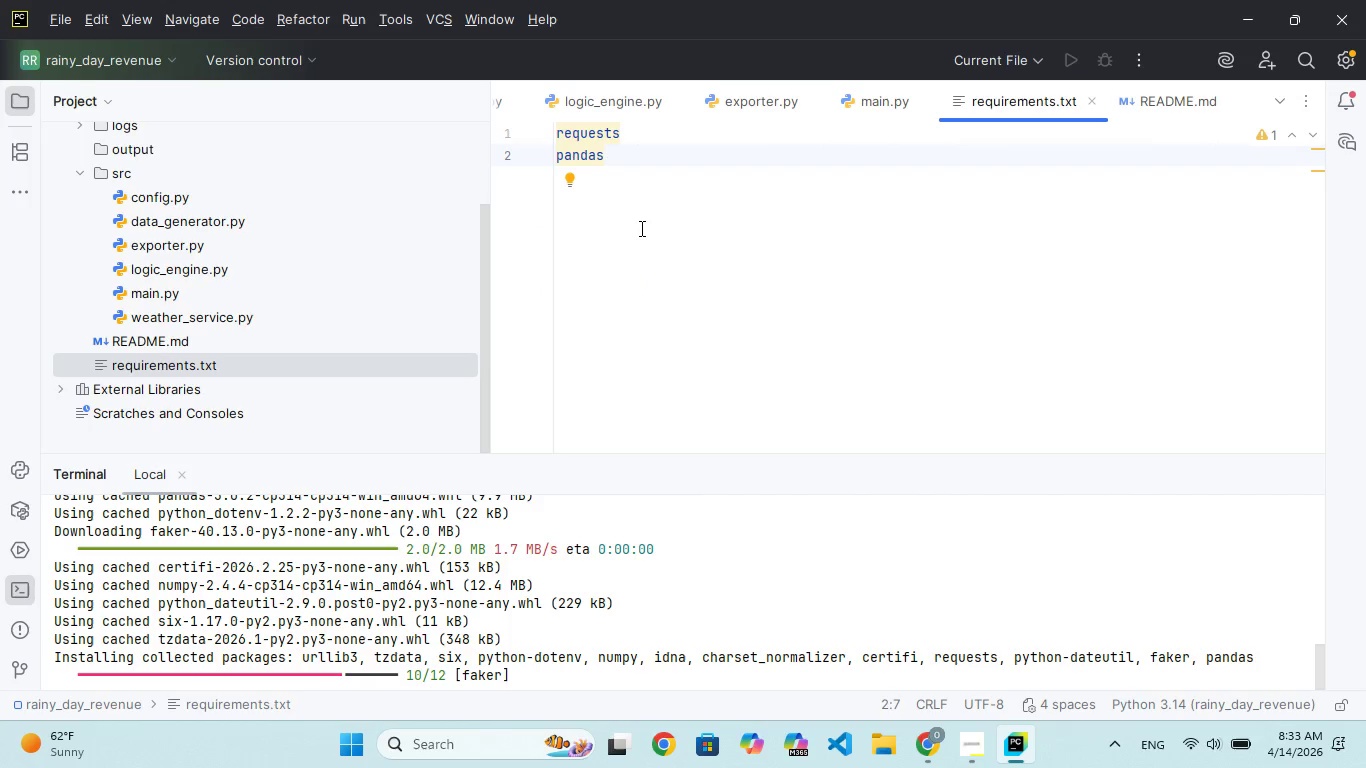 
type(pyhon)
key(Backspace)
key(Backspace)
key(Backspace)
key(Backspace)
key(Backspace)
 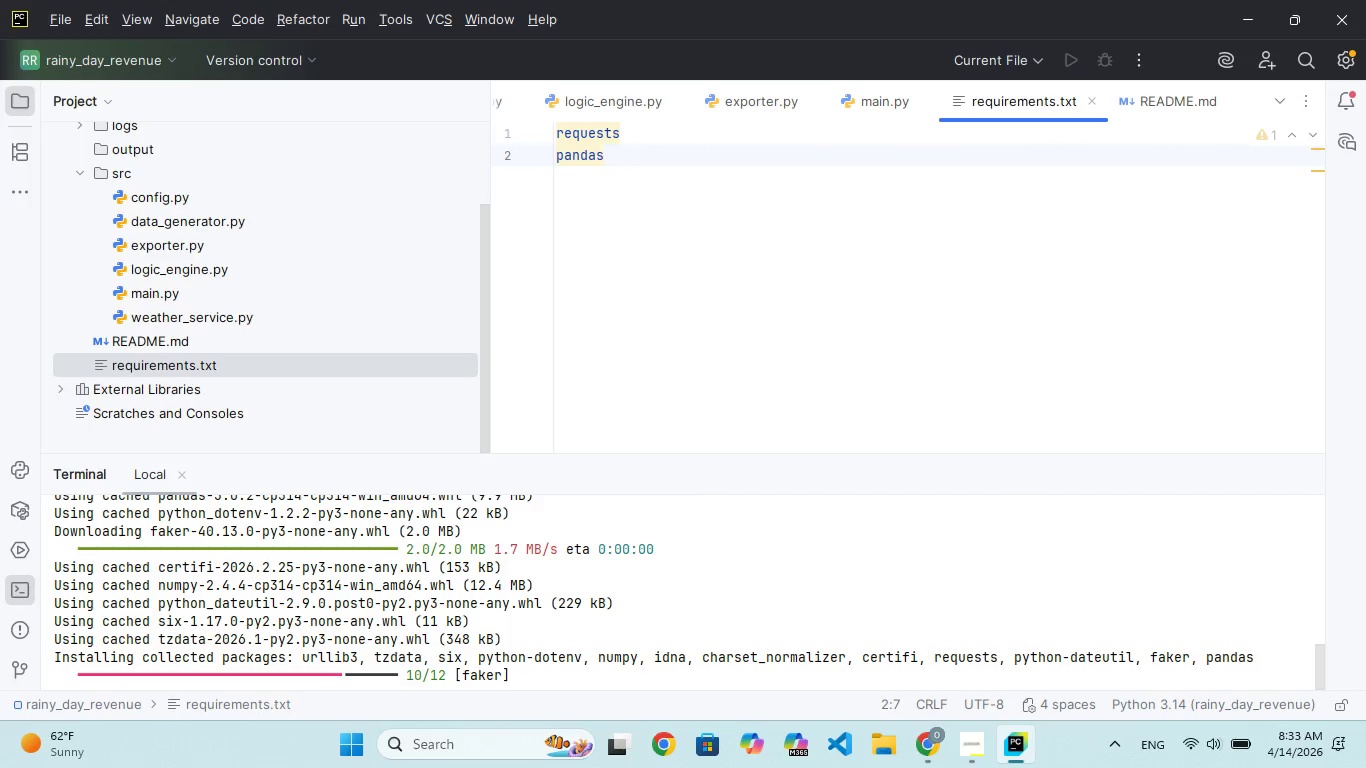 
hold_key(key=T, duration=0.34)
 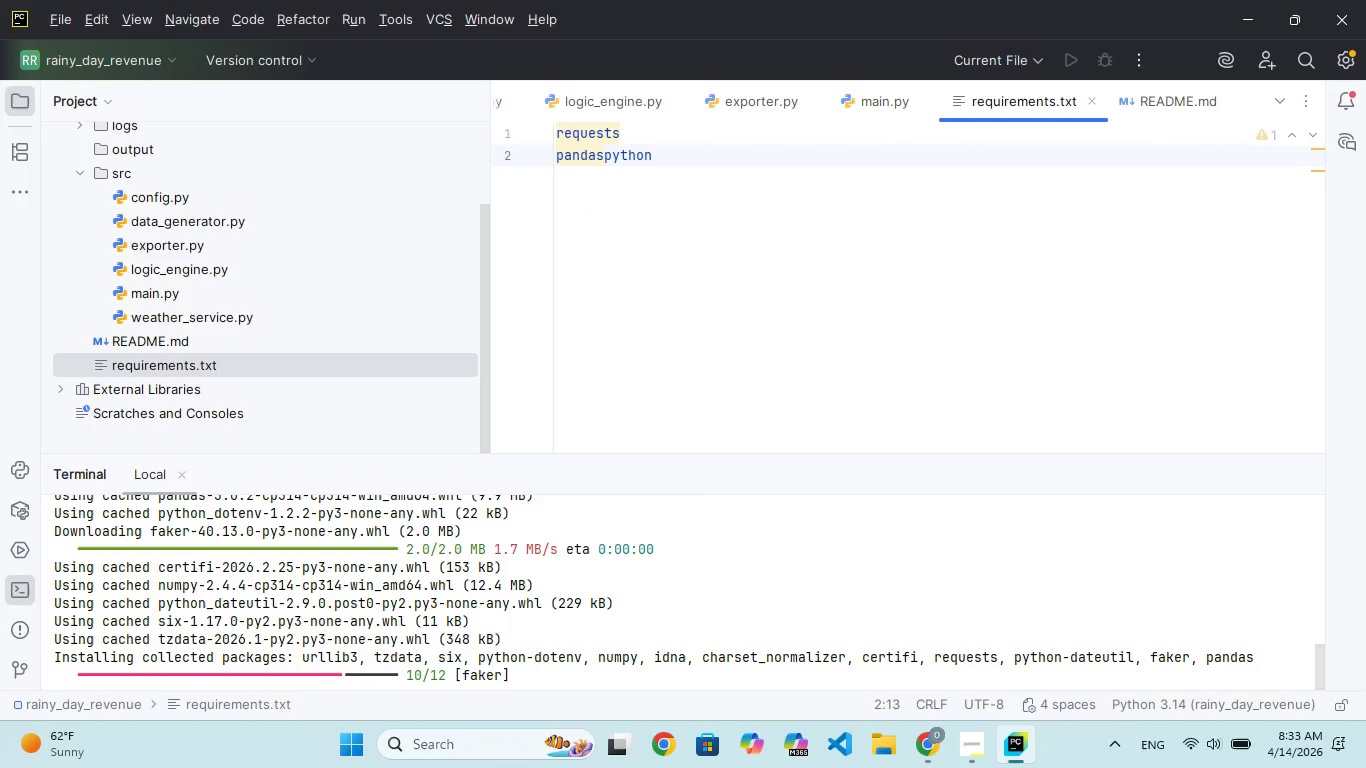 
key(Enter)
 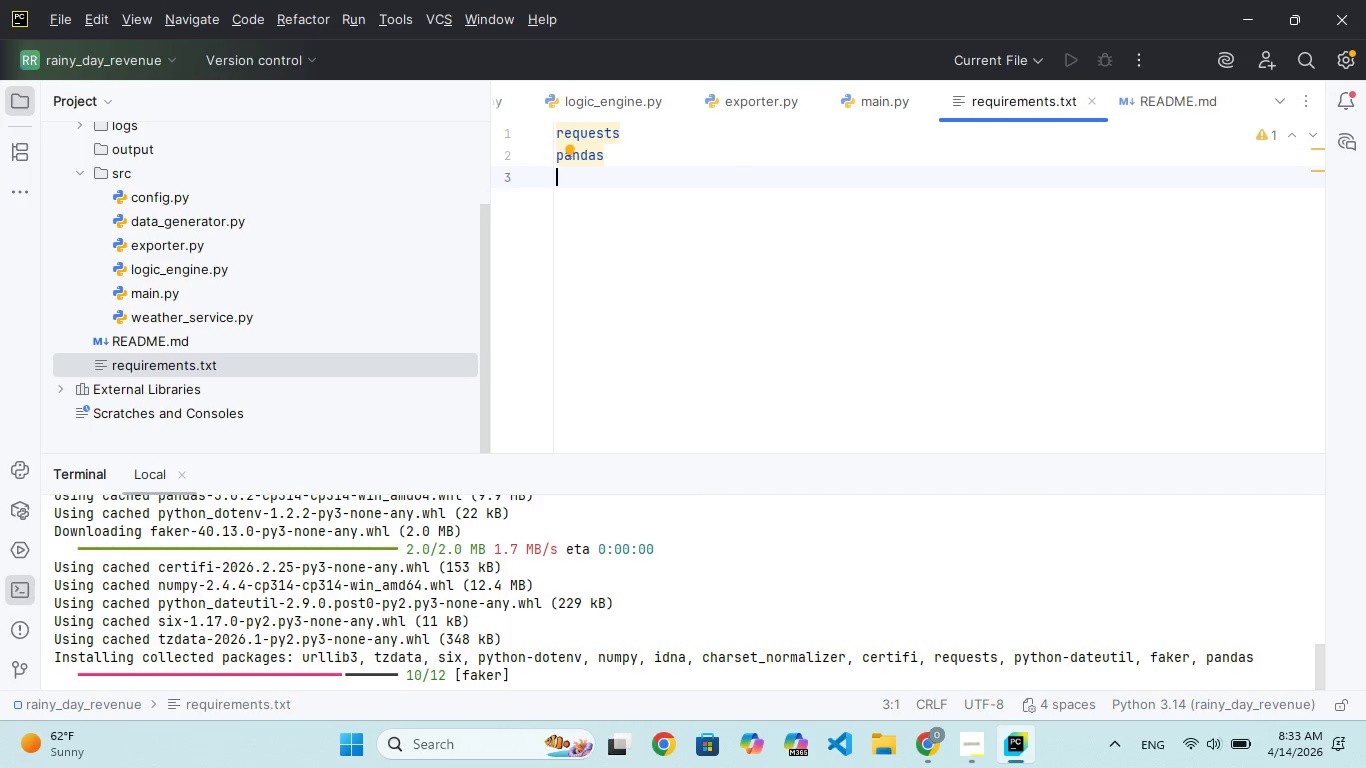 
type(pyhon)
 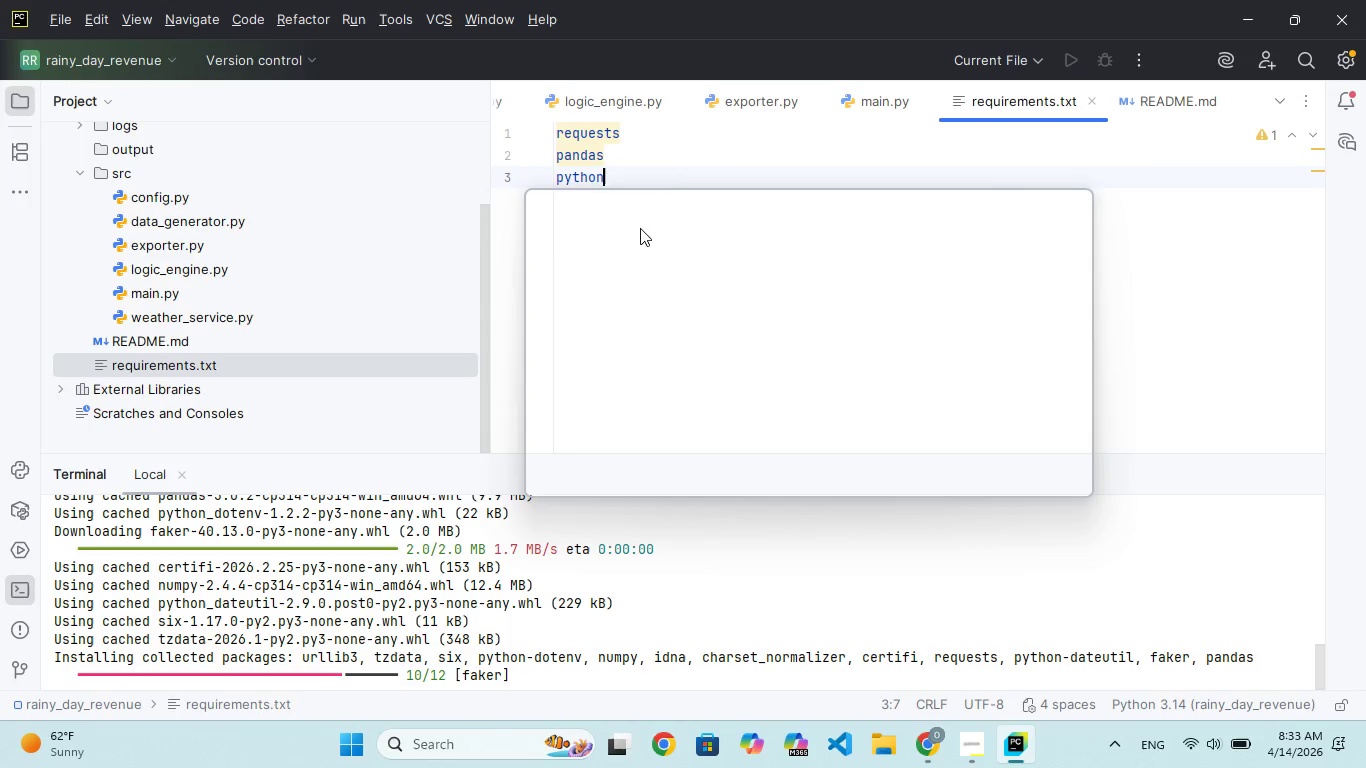 
hold_key(key=T, duration=0.33)
 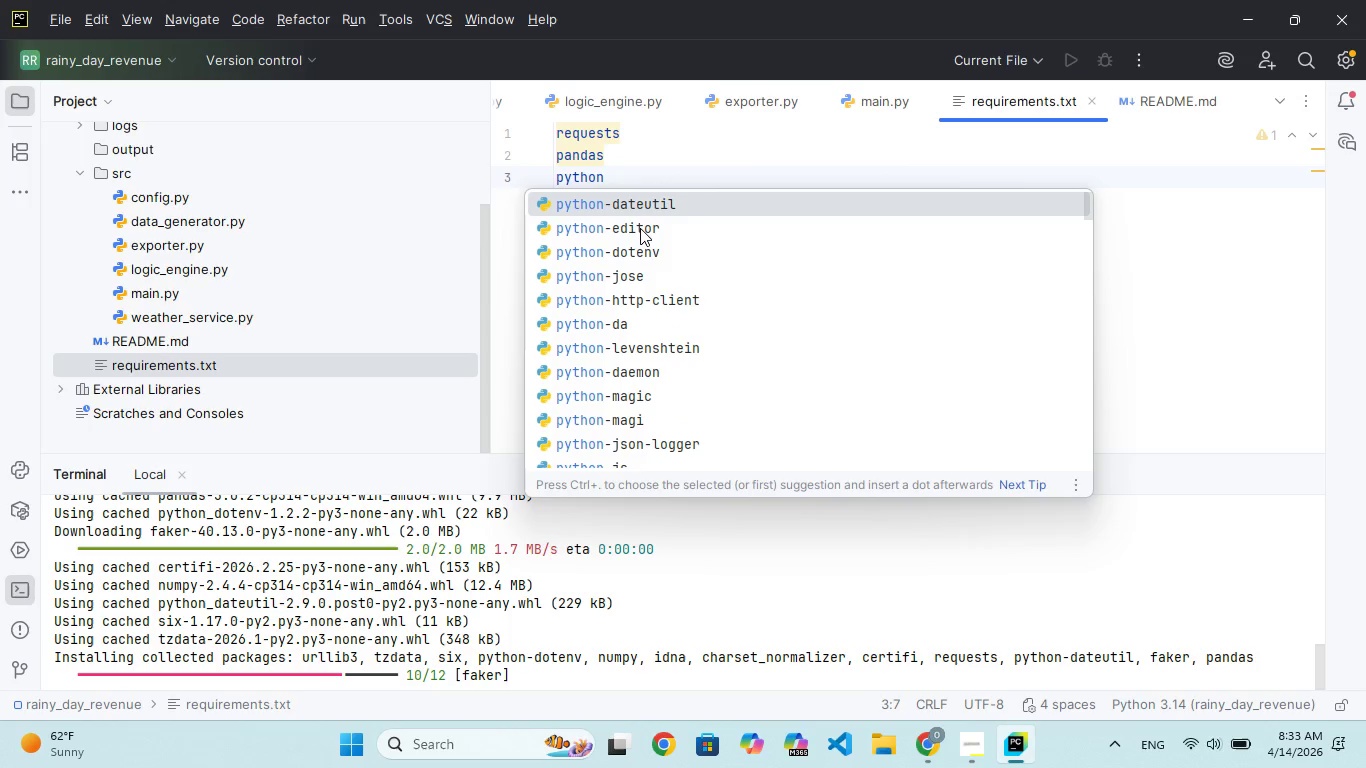 
type(-dnt)
 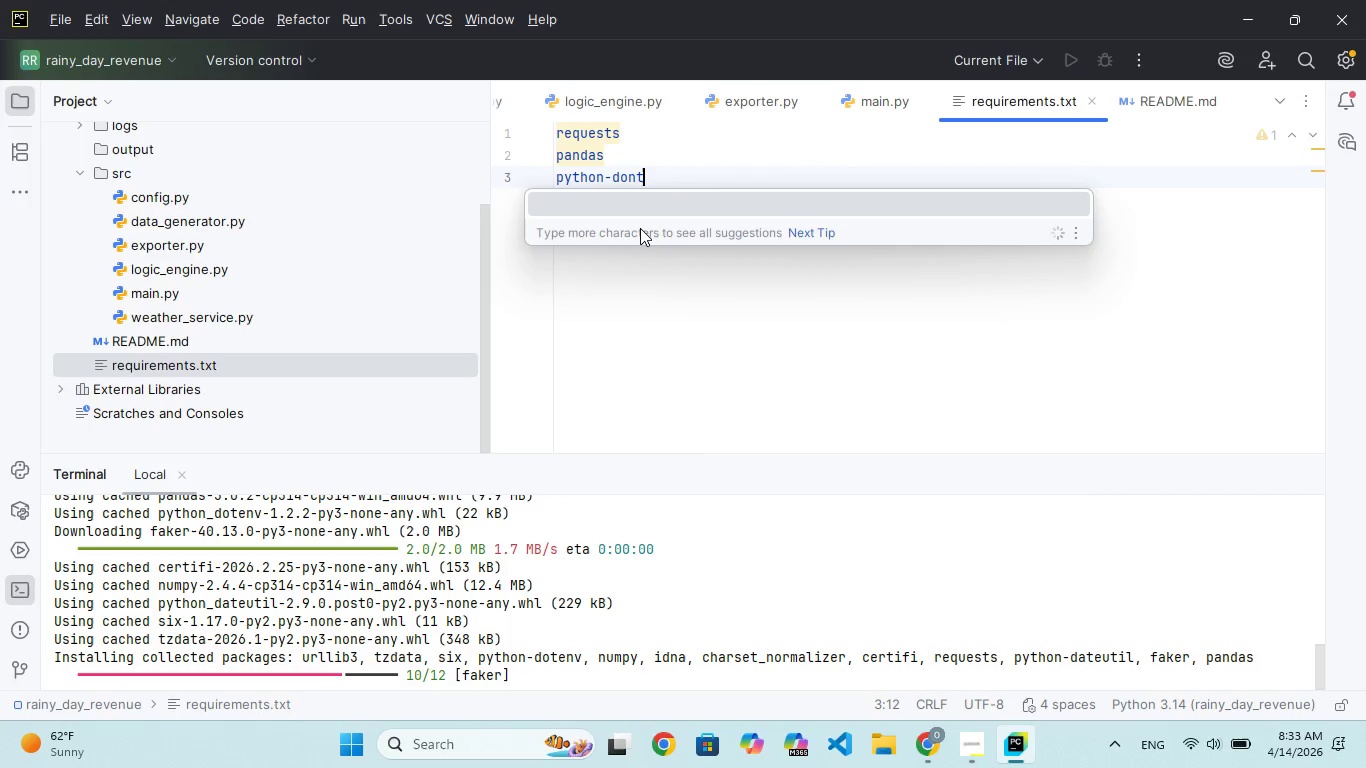 
hold_key(key=O, duration=0.31)
 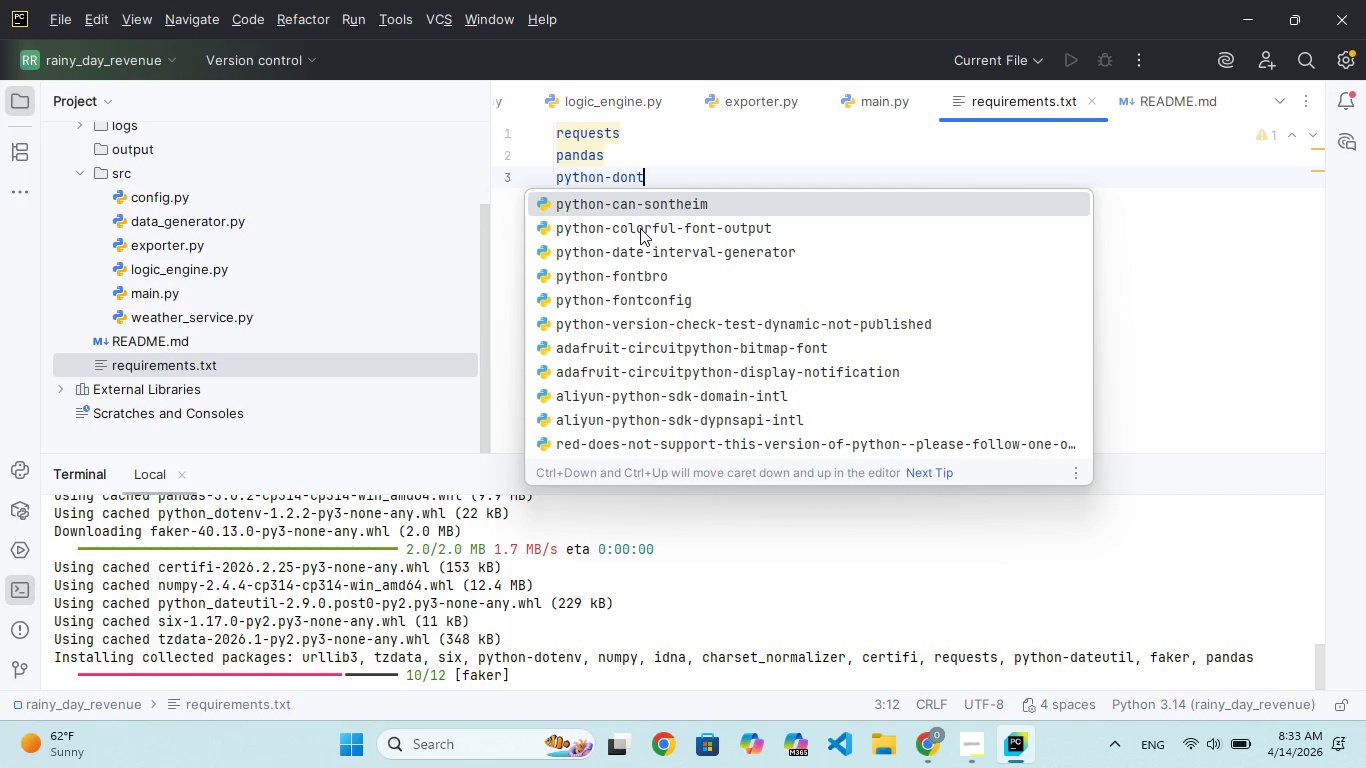 
wait(5.23)
 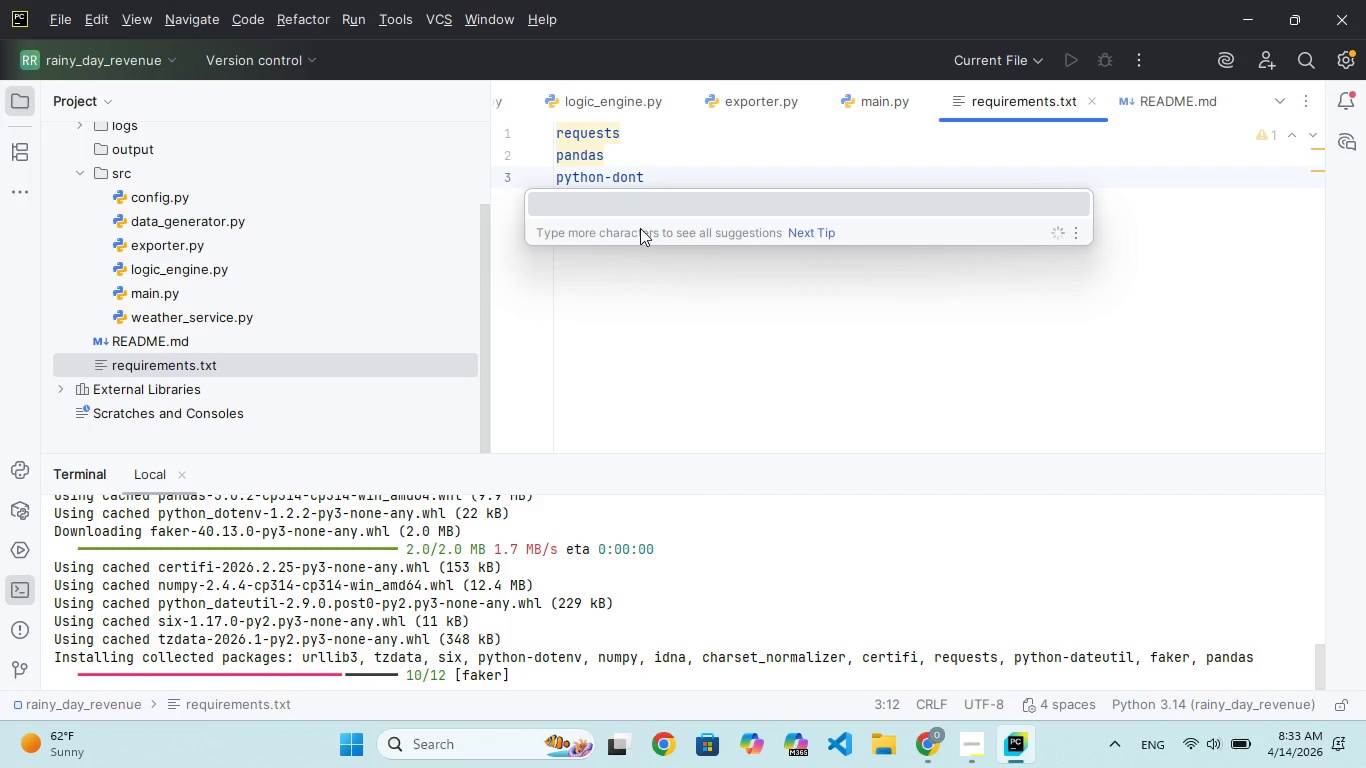 
key(Backspace)
key(Backspace)
type(r)
key(Backspace)
type(tenv)
 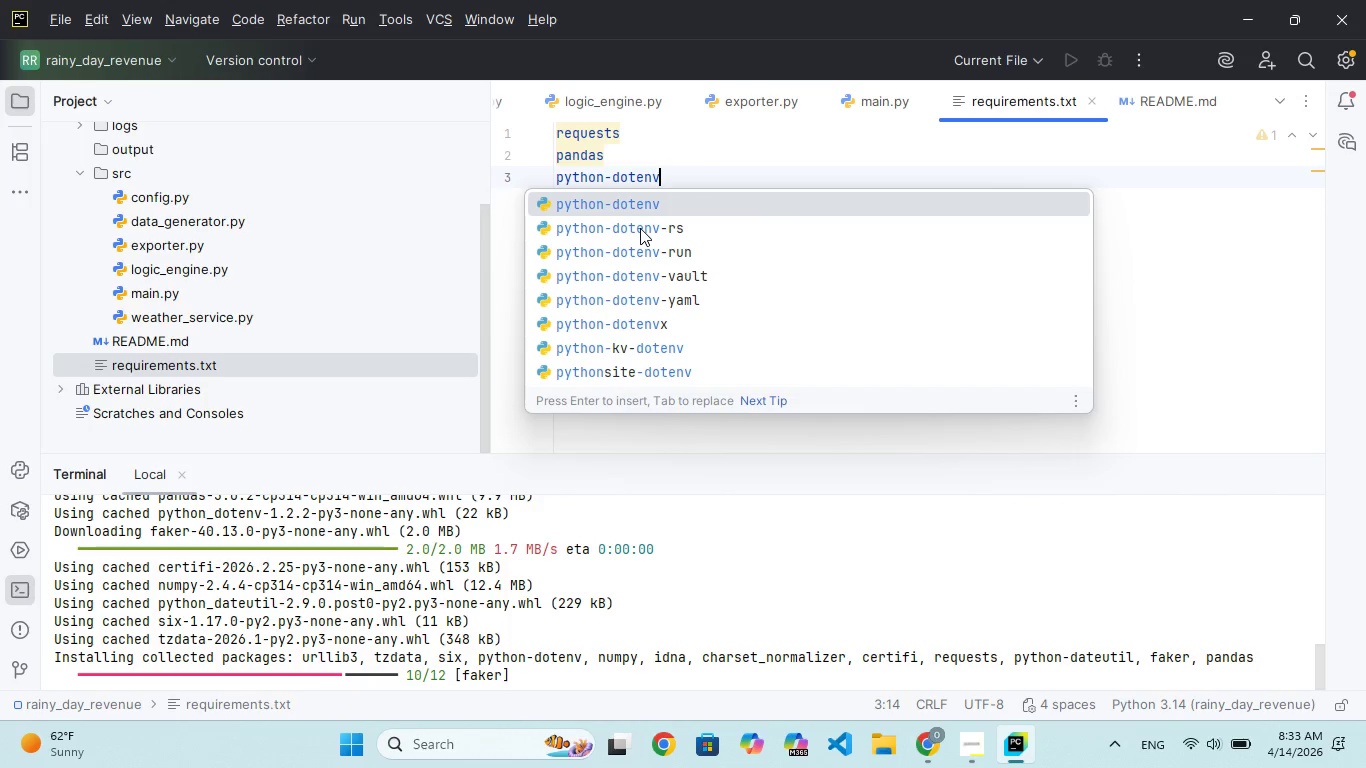 
key(Enter)
 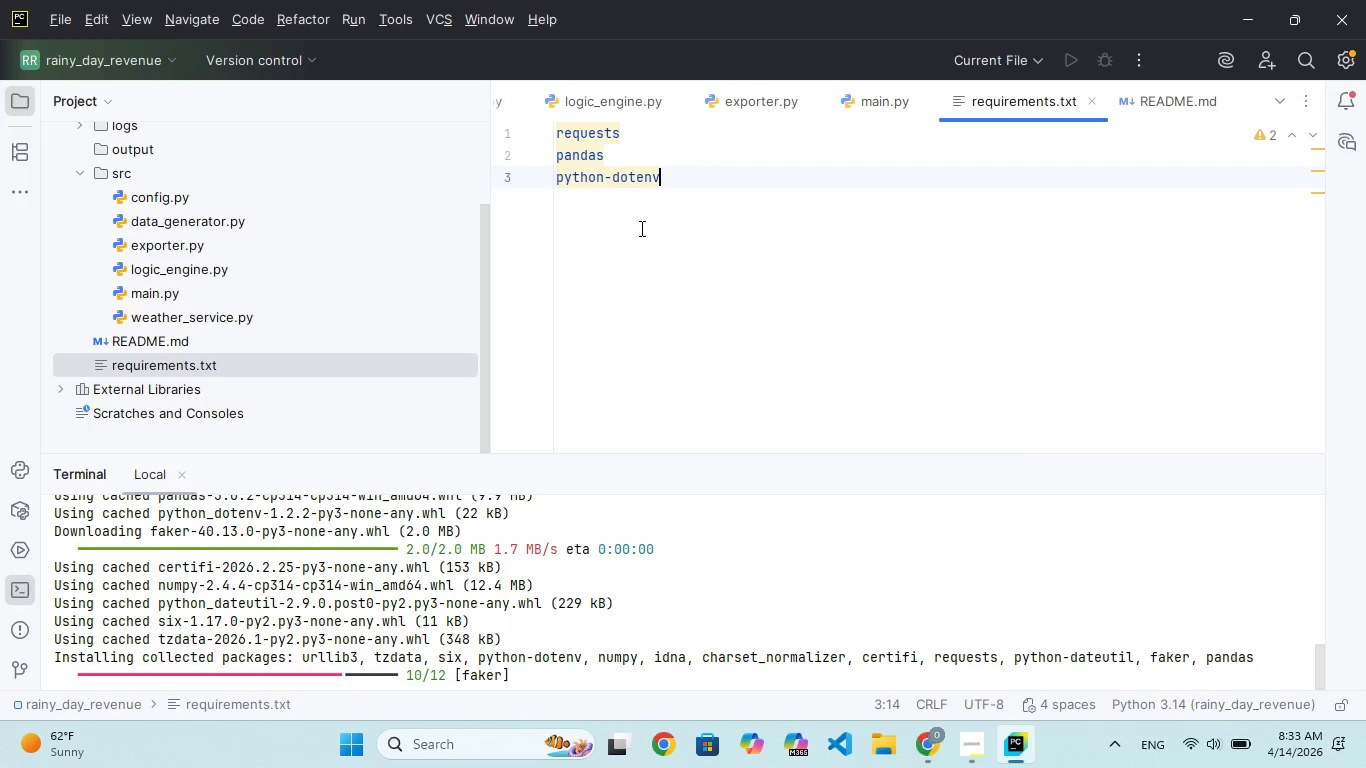 
key(Enter)
 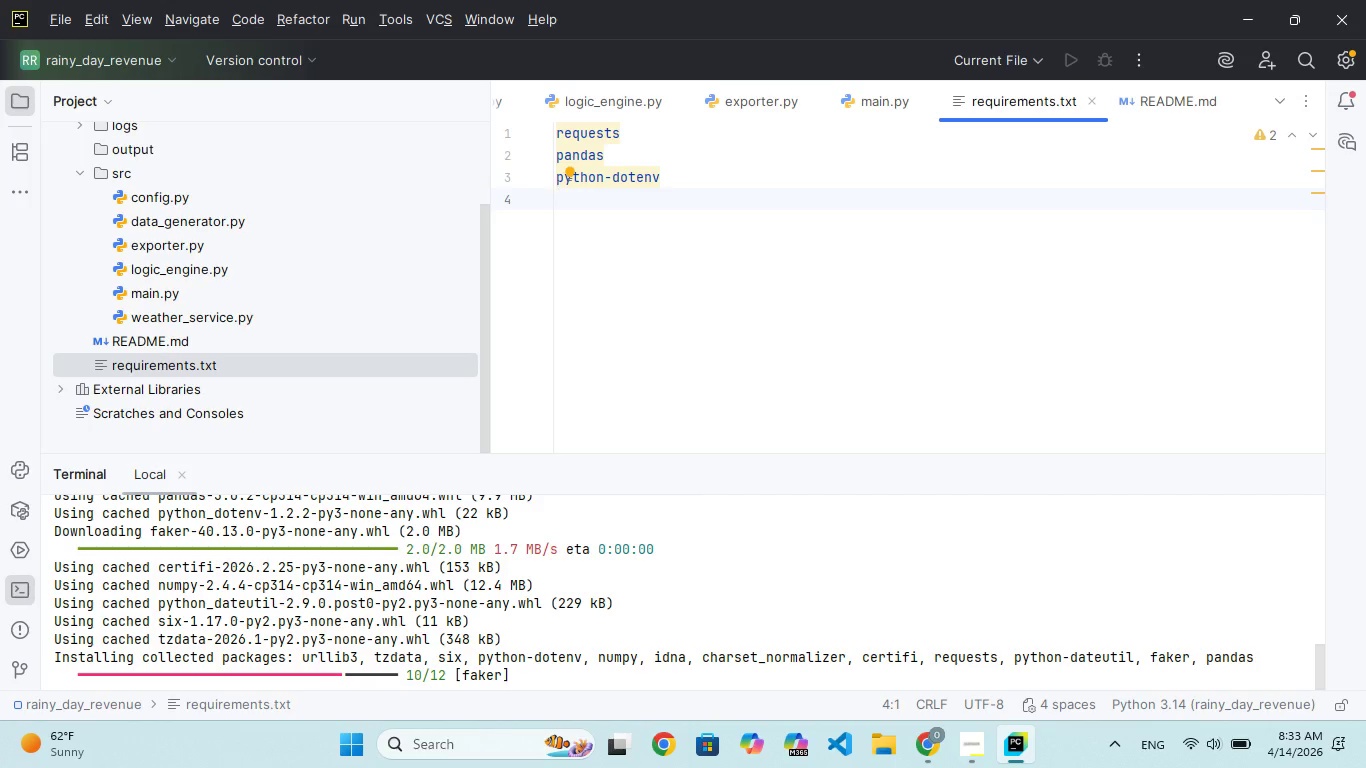 
type(faker)
 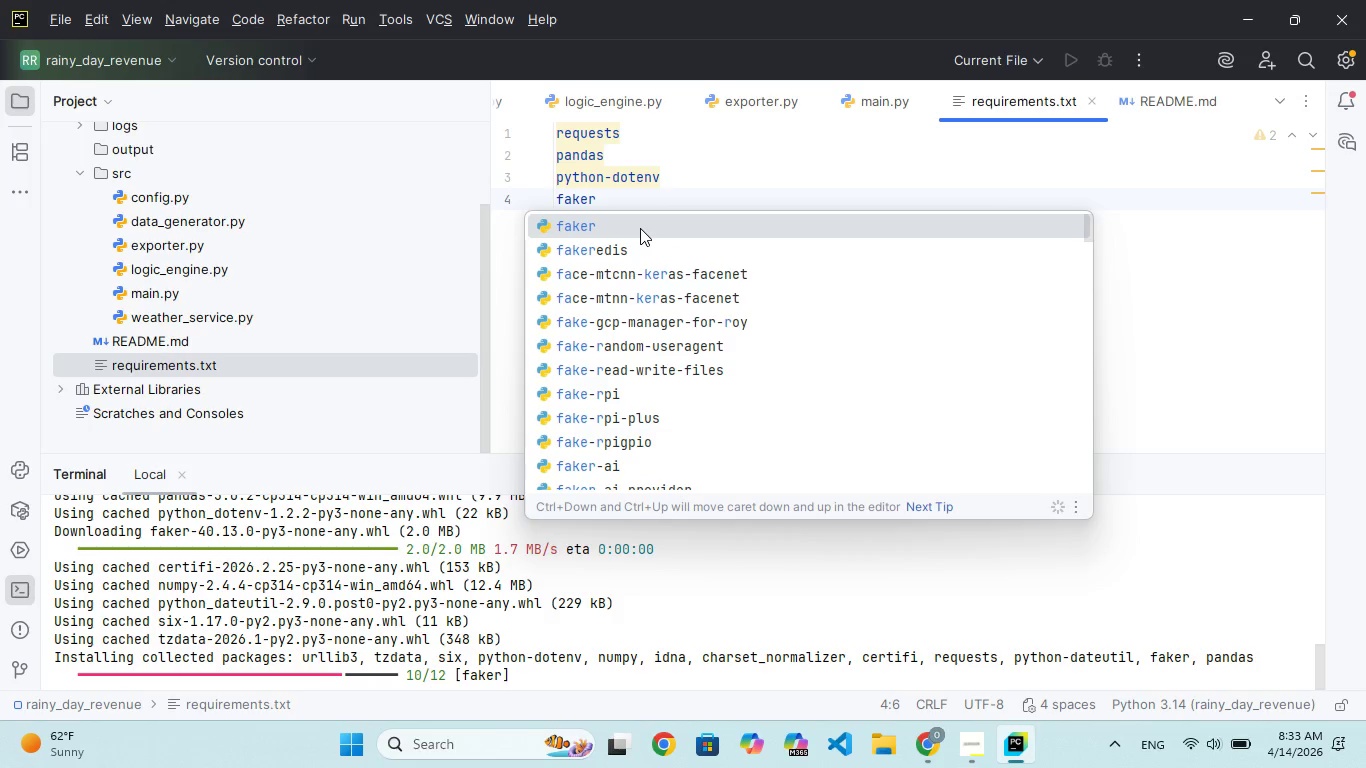 
key(Enter)
 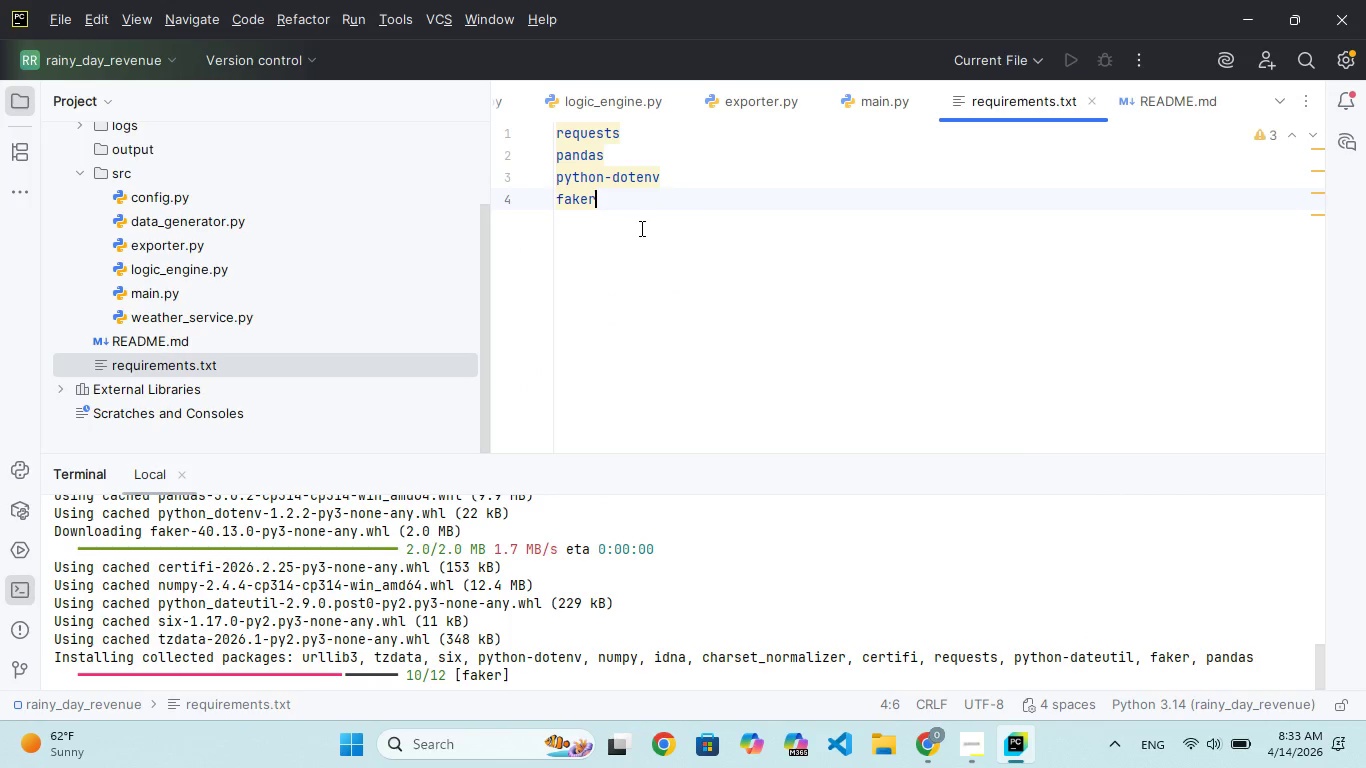 
key(Enter)
 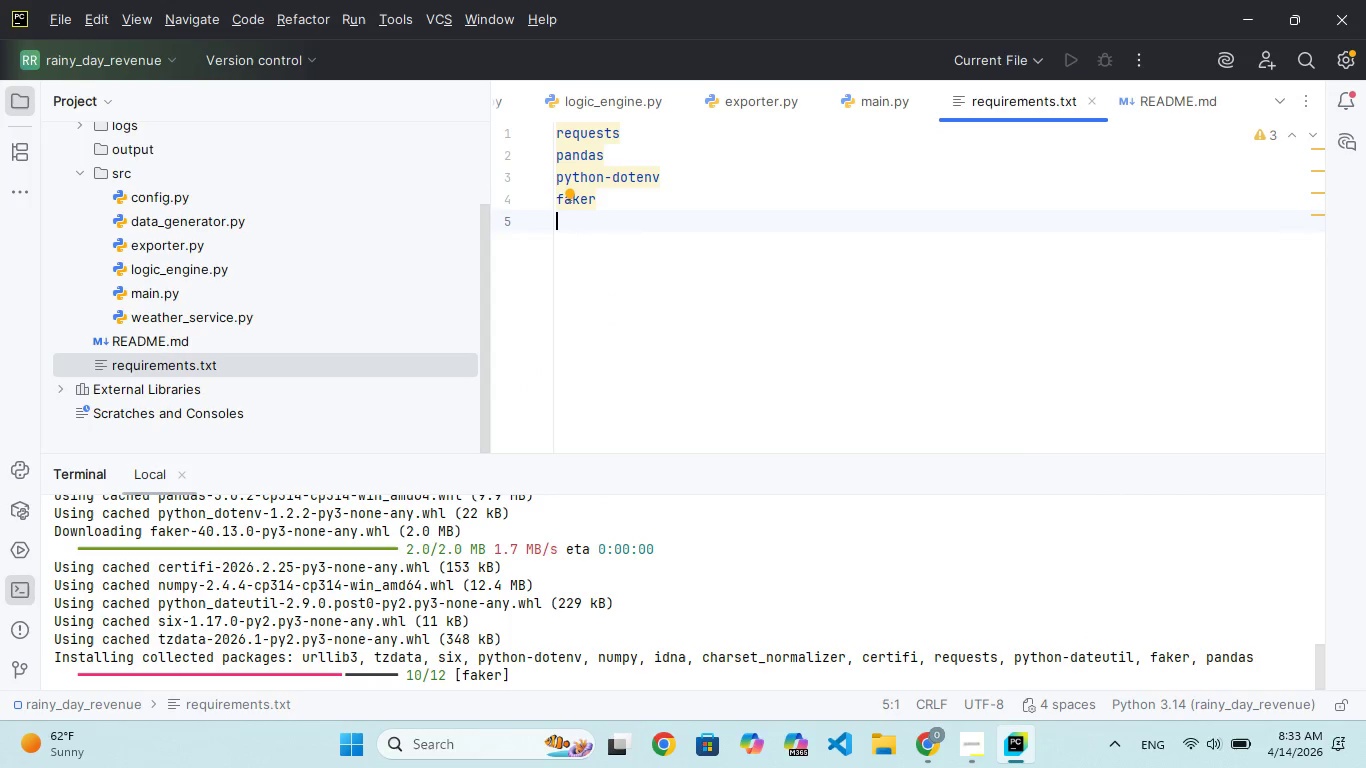 
scroll: coordinate [471, 362], scroll_direction: up, amount: 51.0
 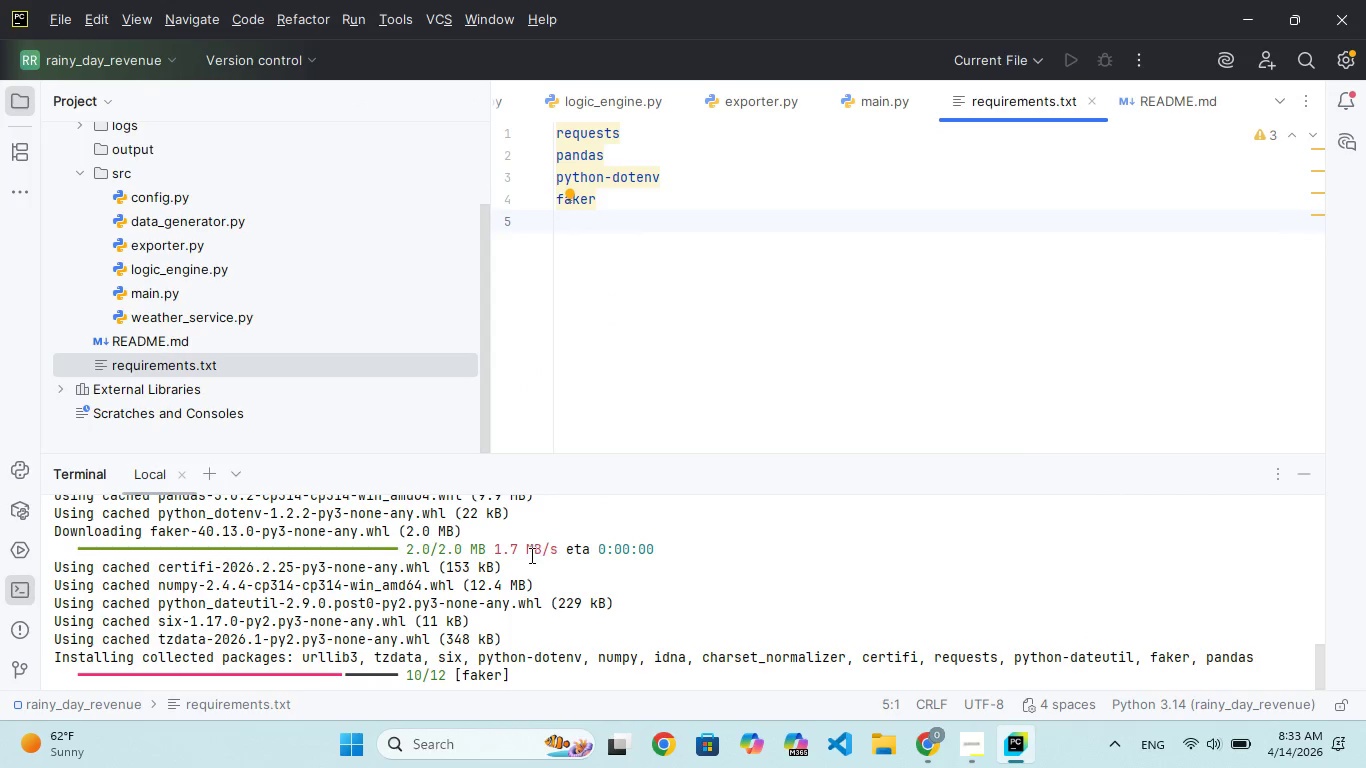 
scroll: coordinate [519, 505], scroll_direction: down, amount: 79.0
 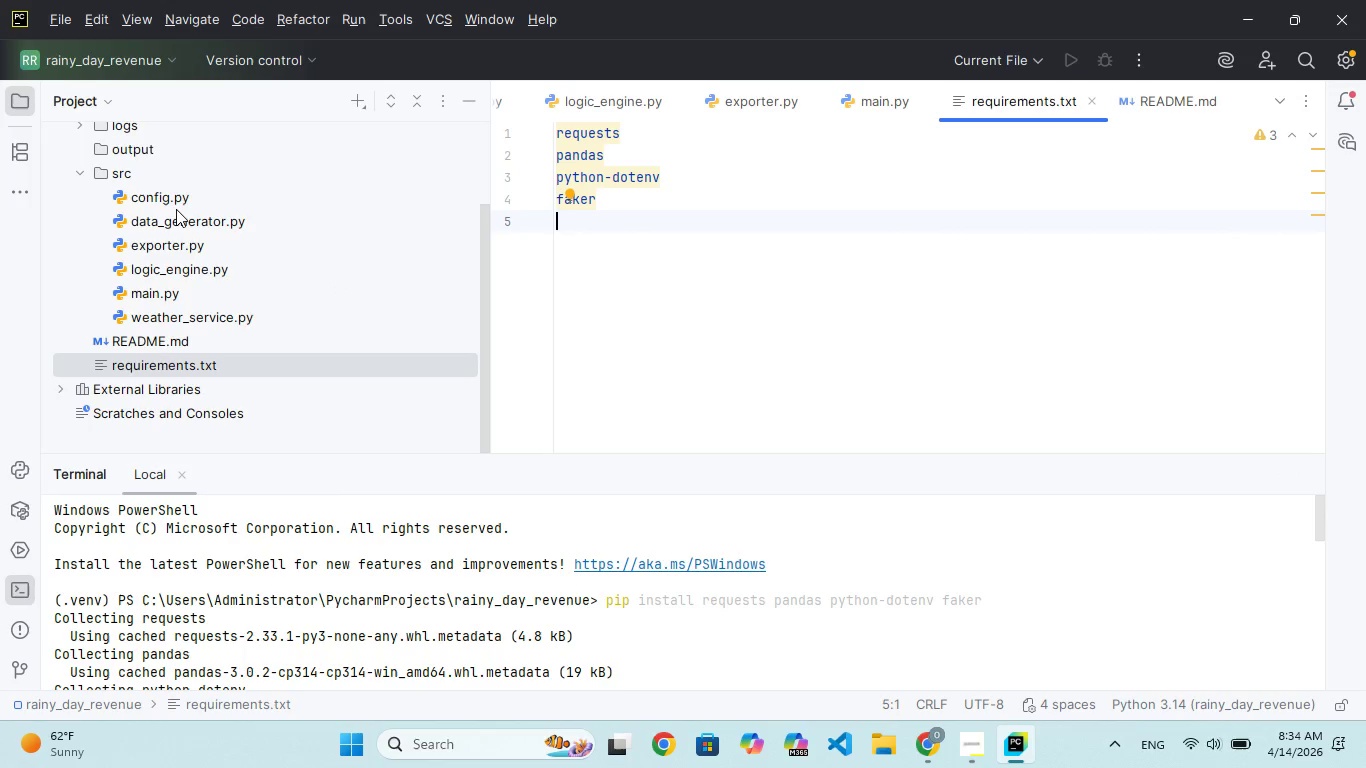 
wait(7.43)
 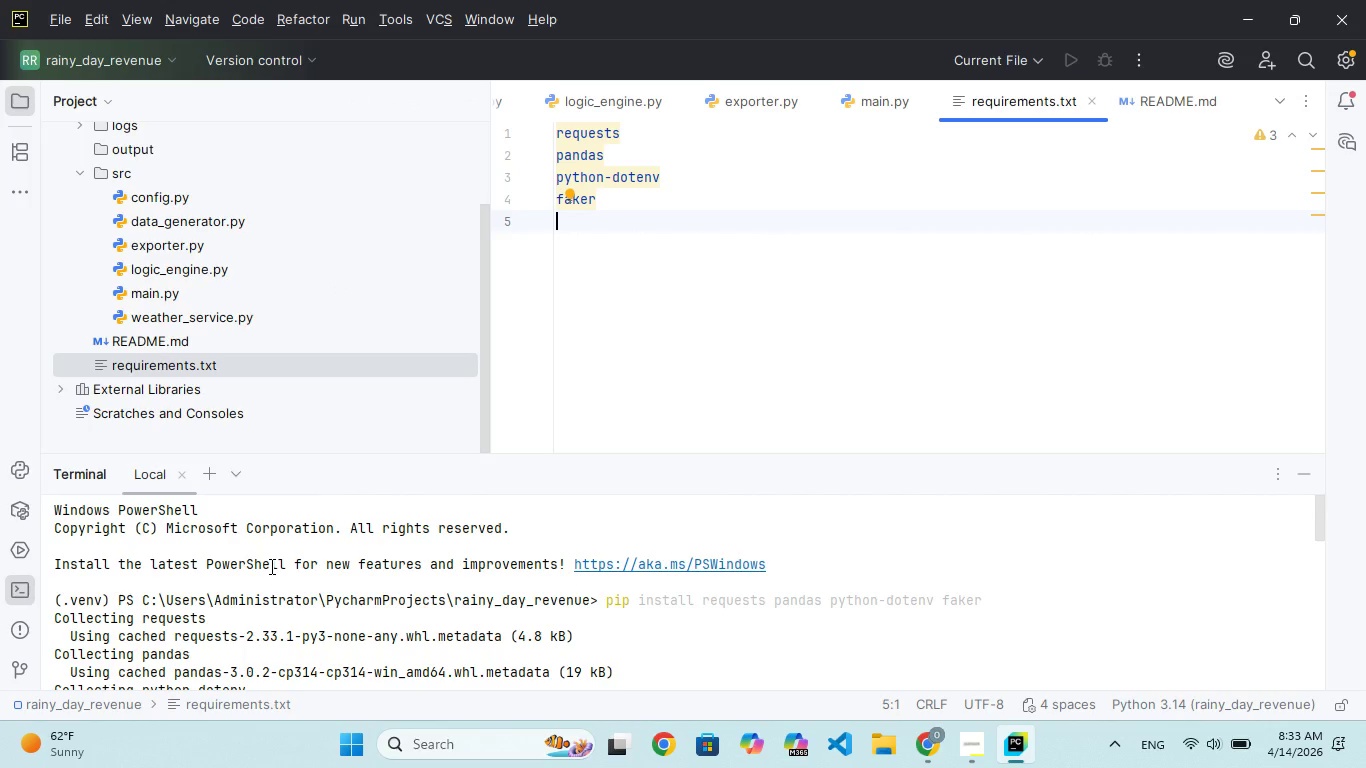 
double_click([175, 199])
 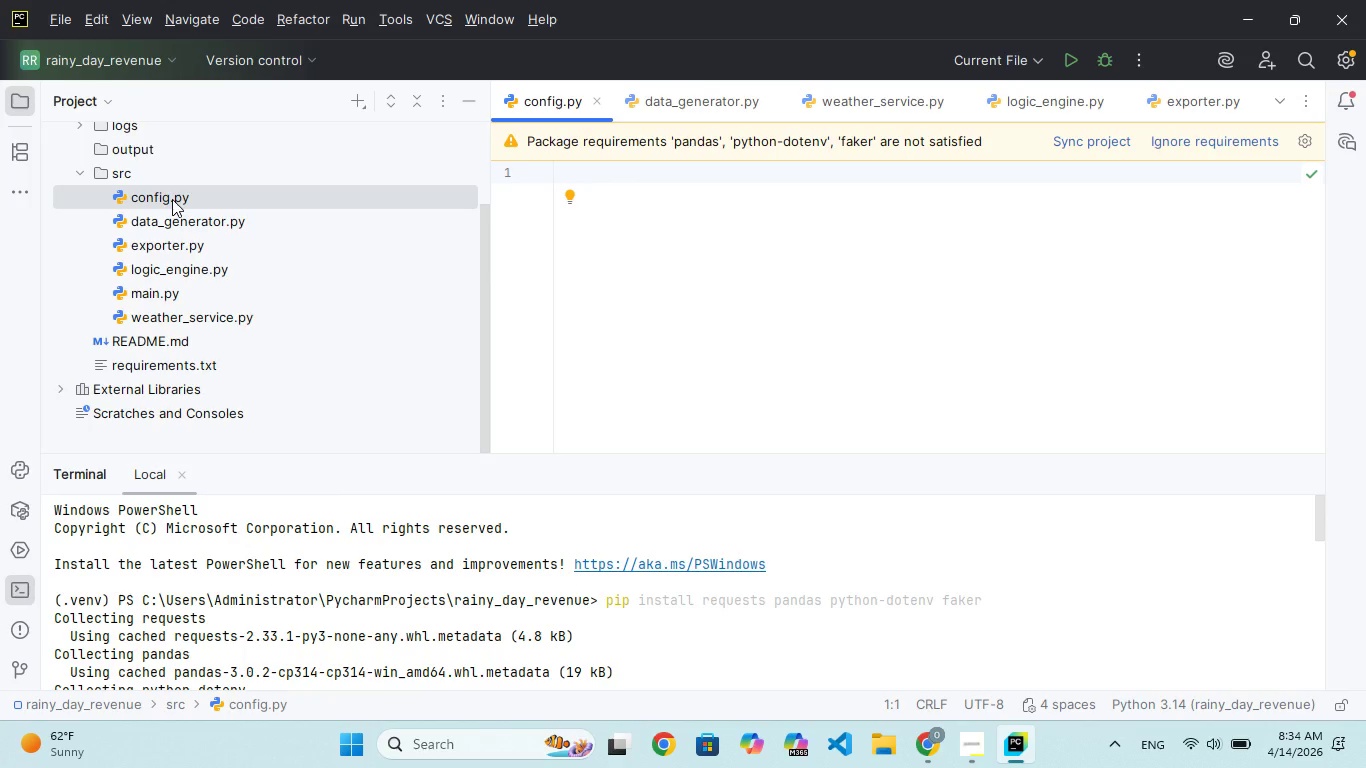 
wait(16.12)
 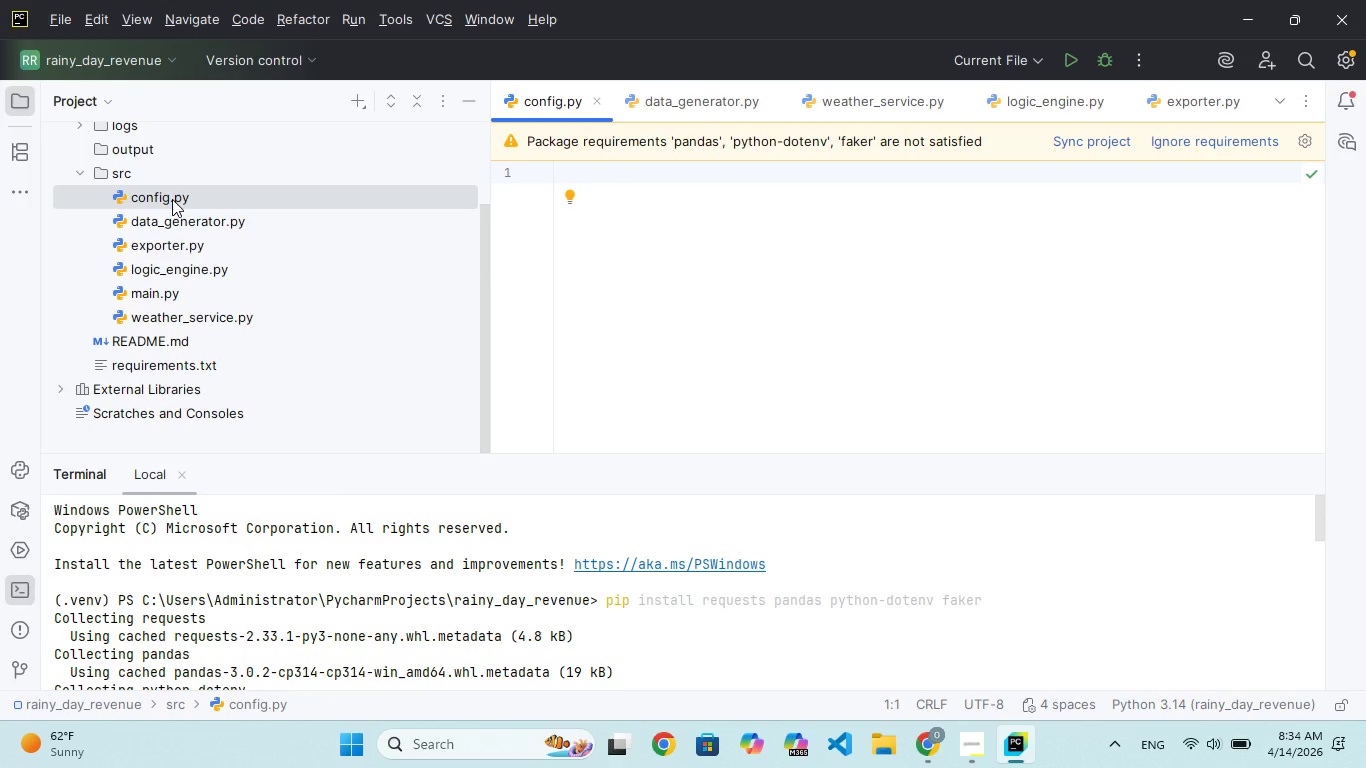 
type(imort s)
 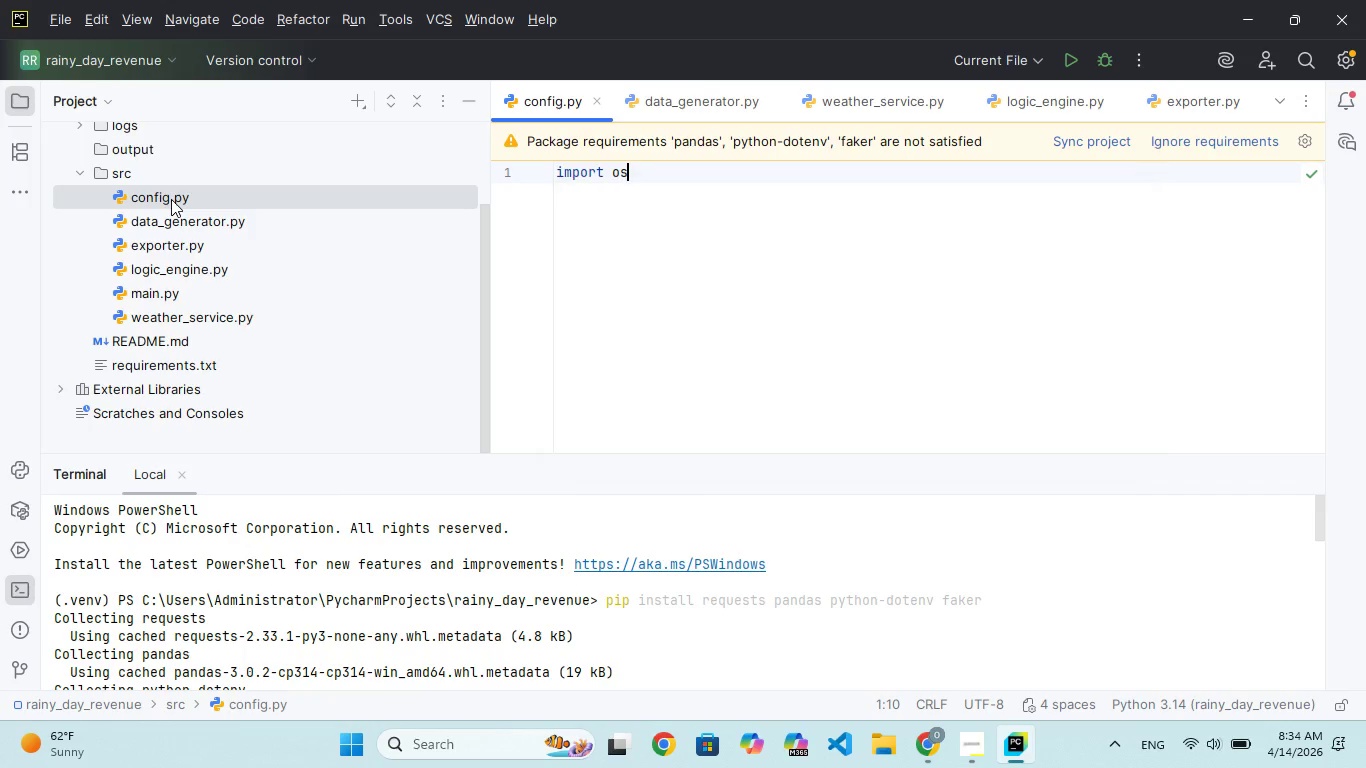 
hold_key(key=P, duration=0.41)
 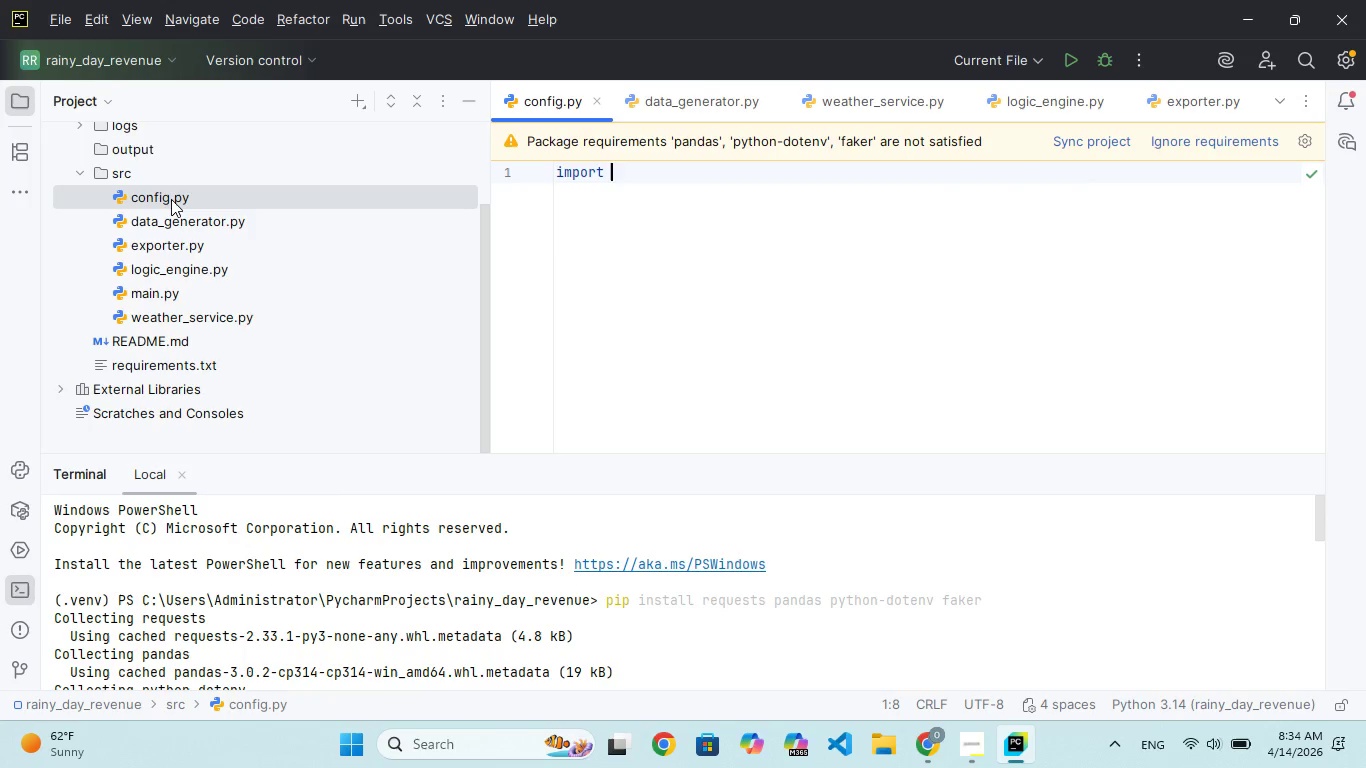 
hold_key(key=O, duration=0.36)
 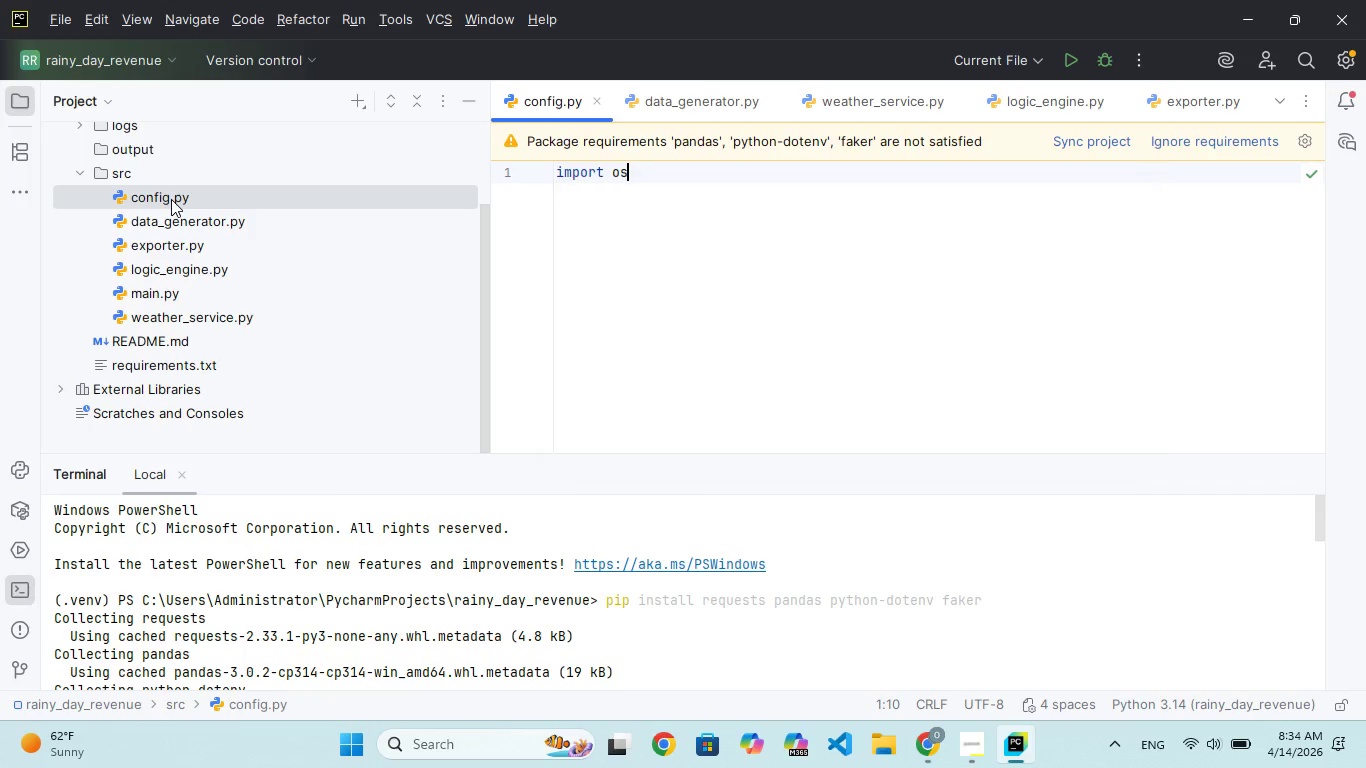 
key(Enter)
 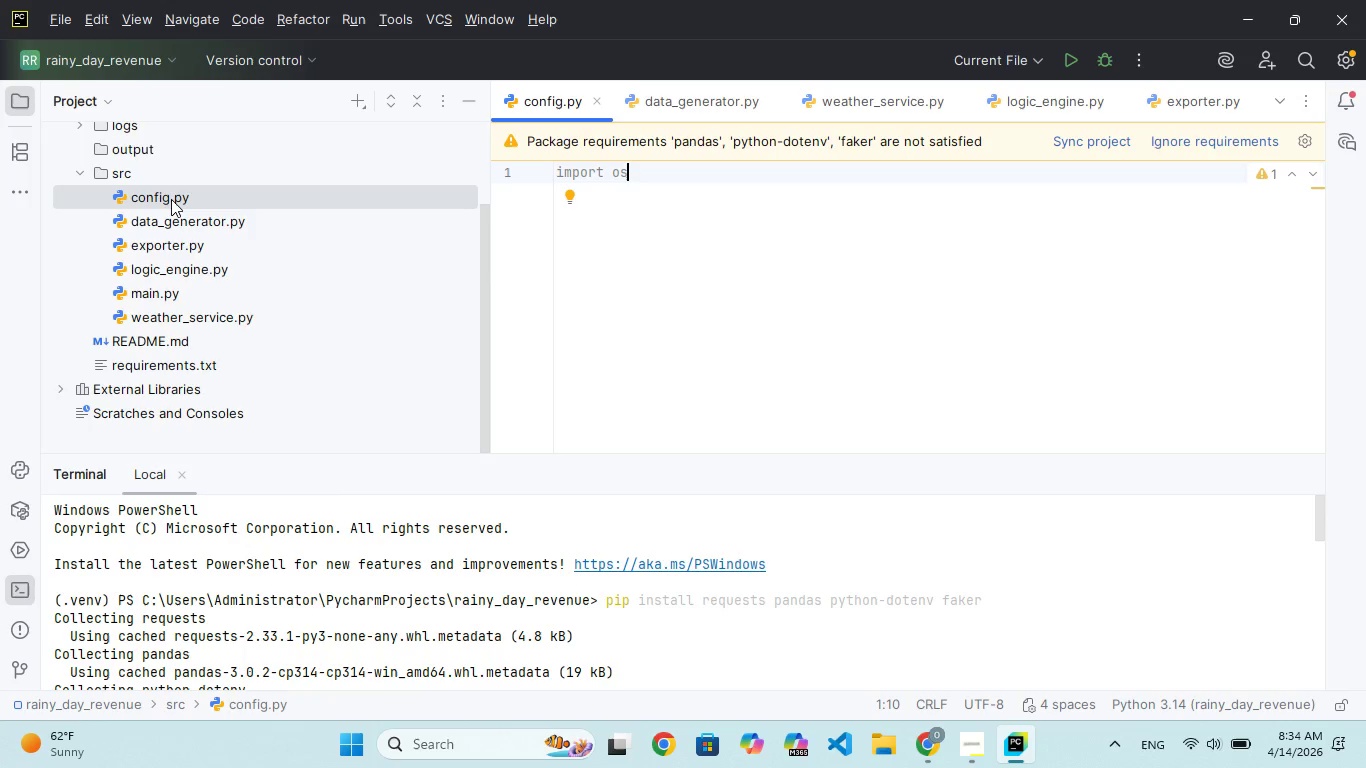 
wait(41.14)
 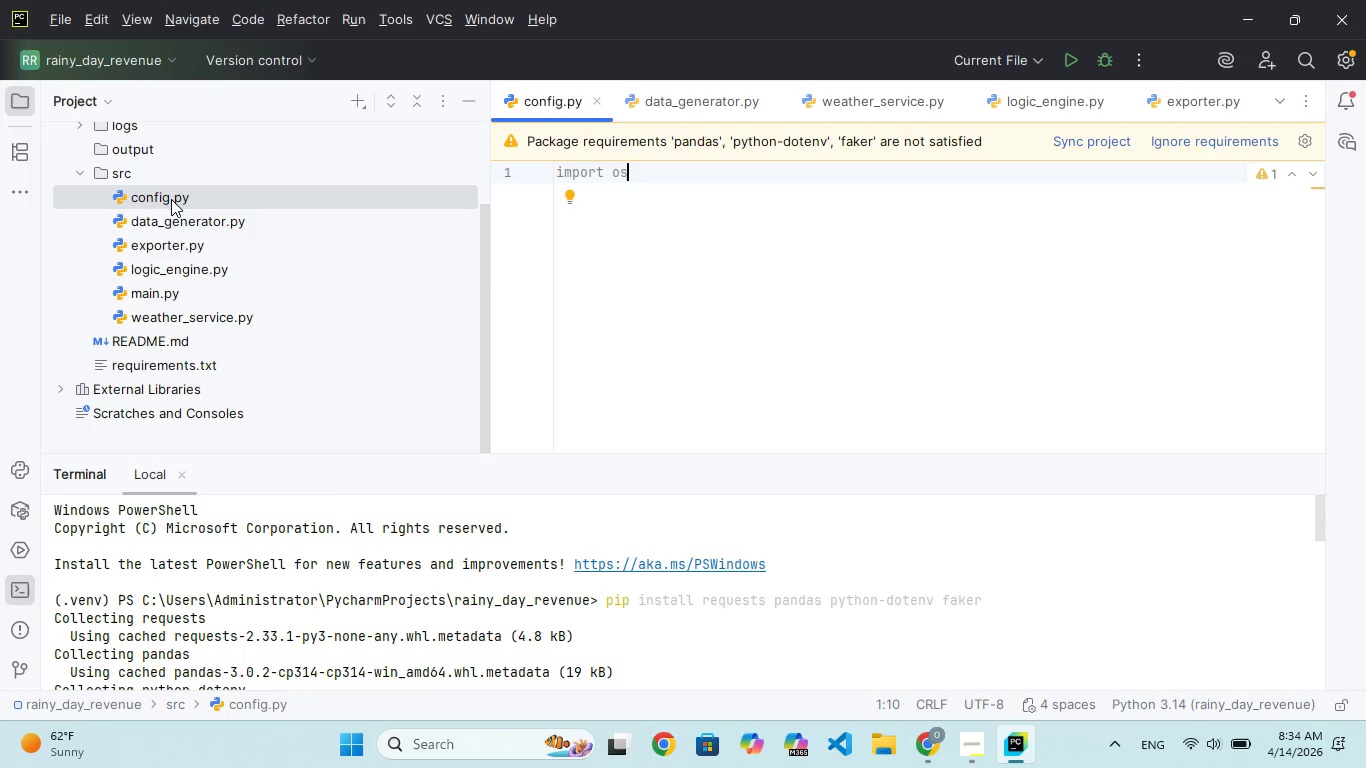 
key(Enter)
 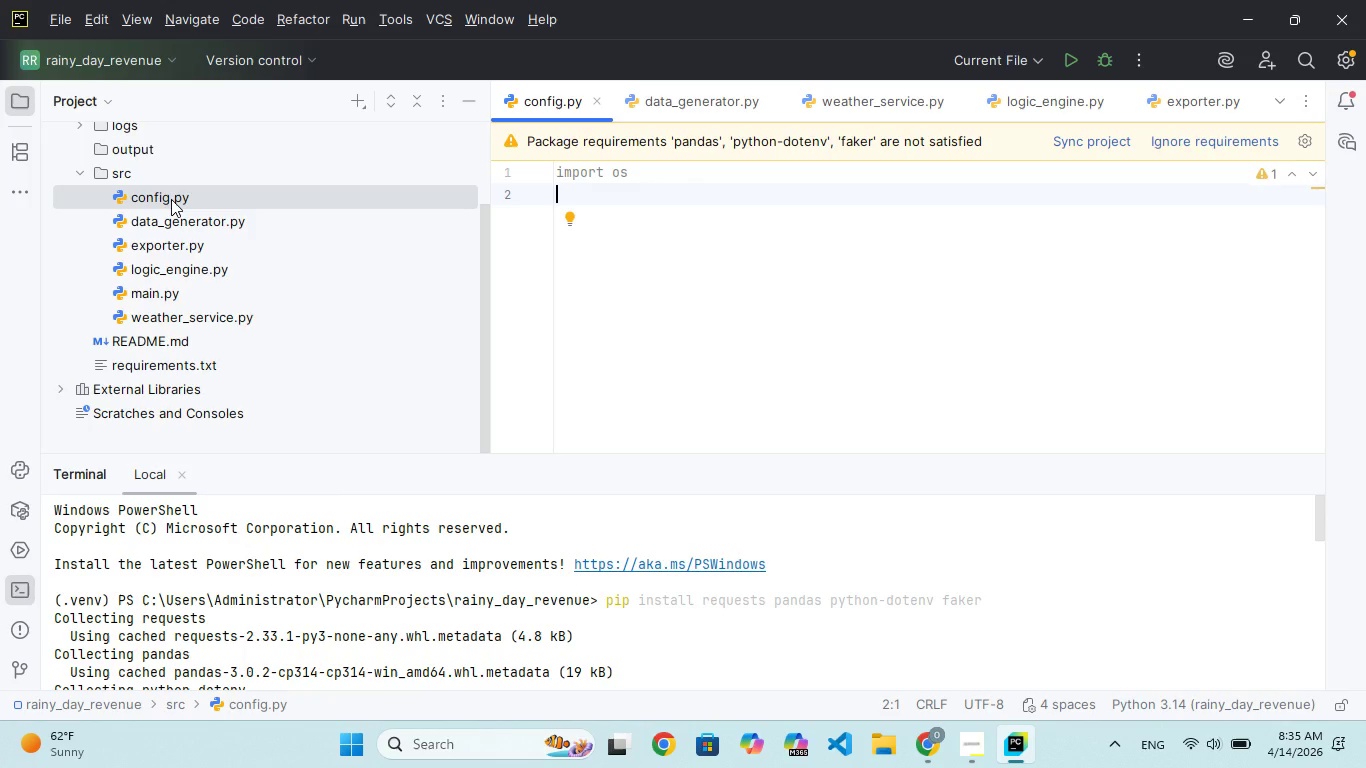 
wait(23.59)
 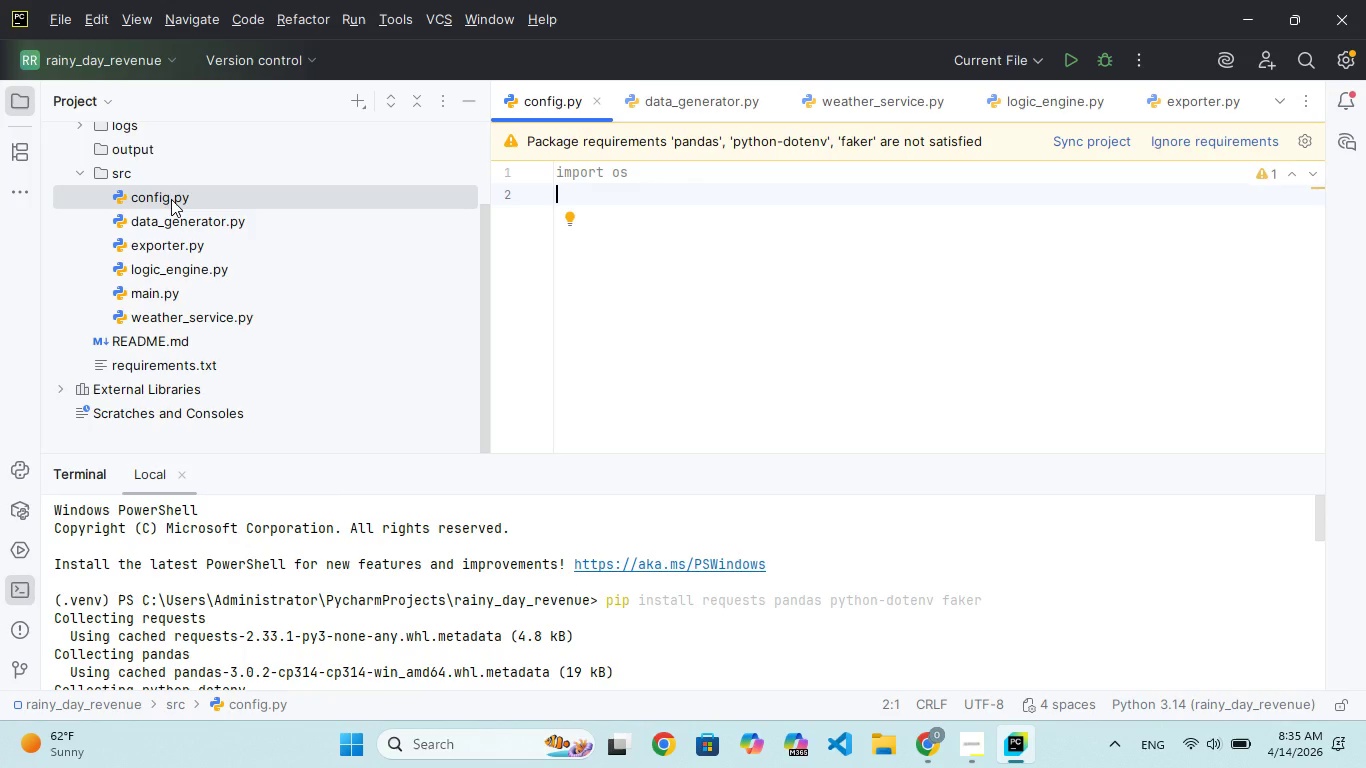 
type(frm)
 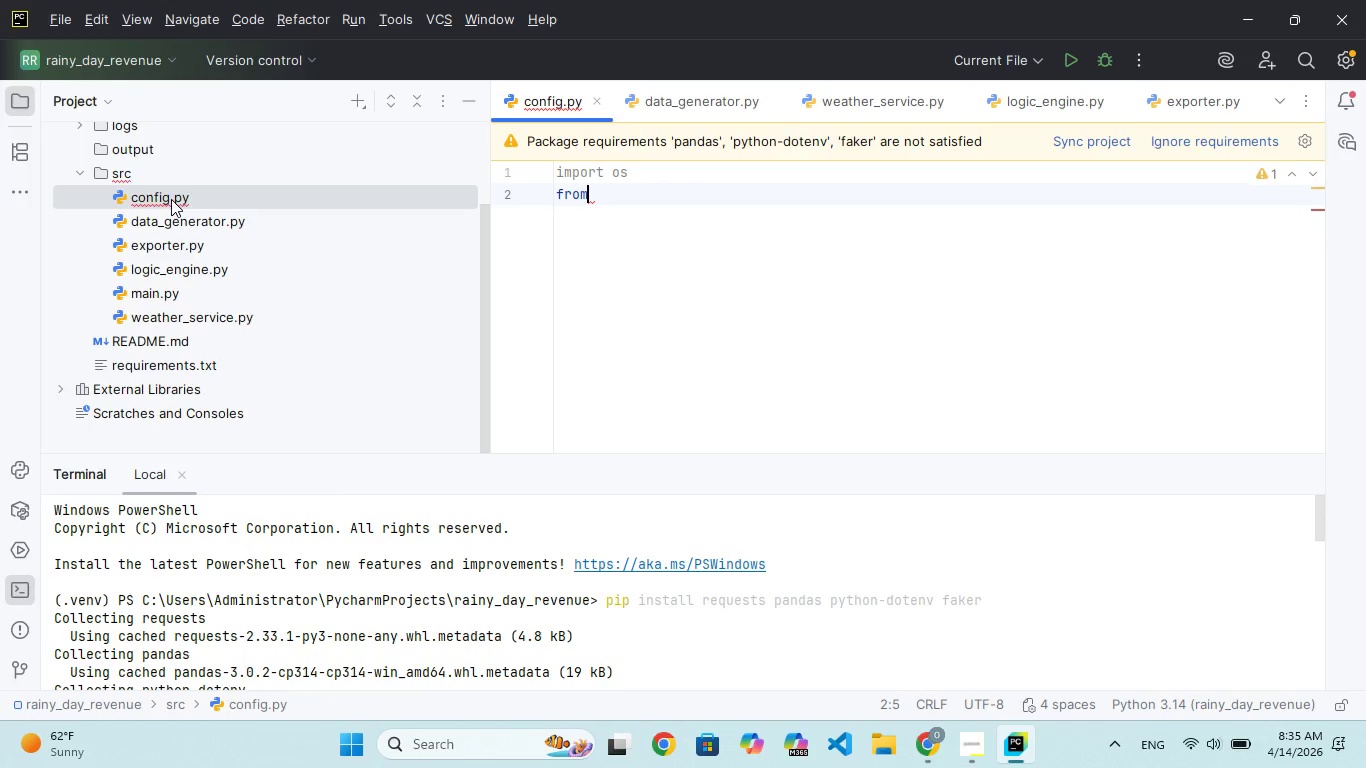 
hold_key(key=O, duration=0.38)
 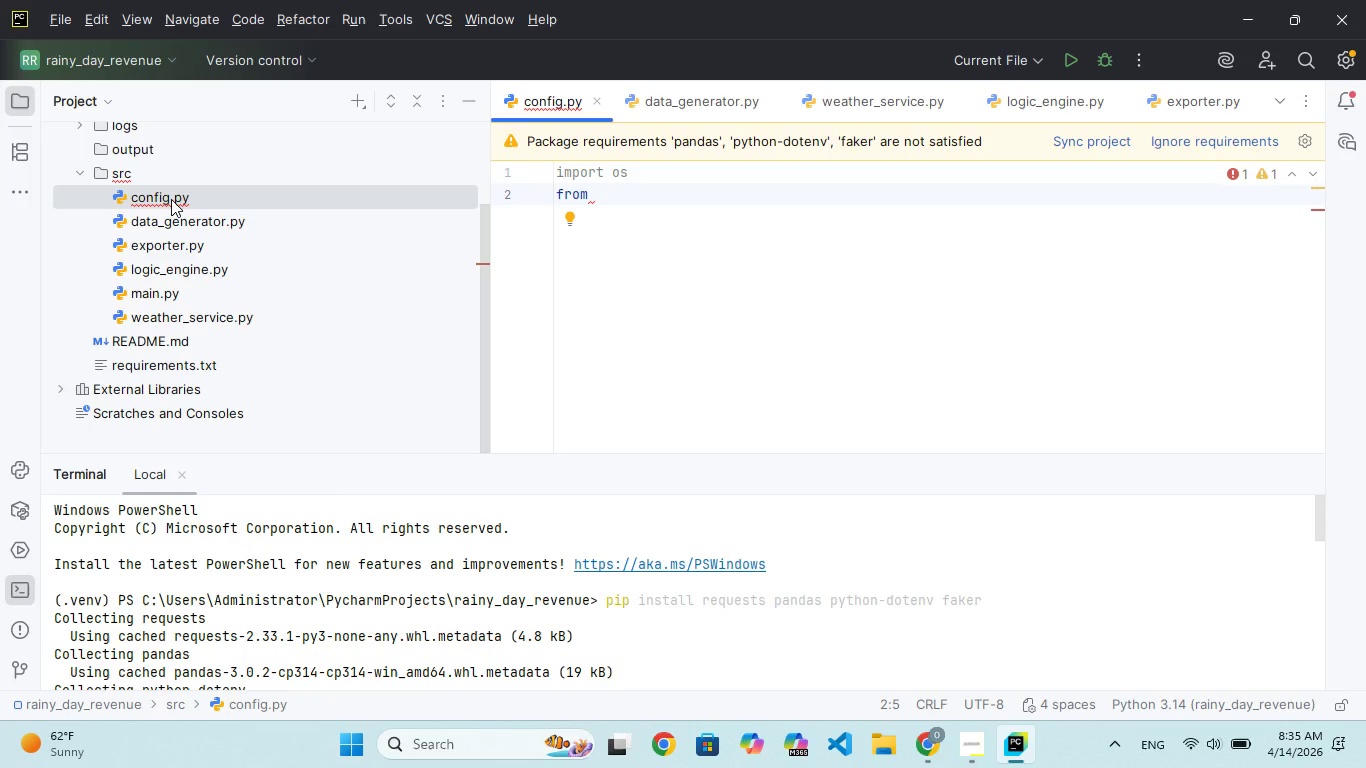 
wait(5.66)
 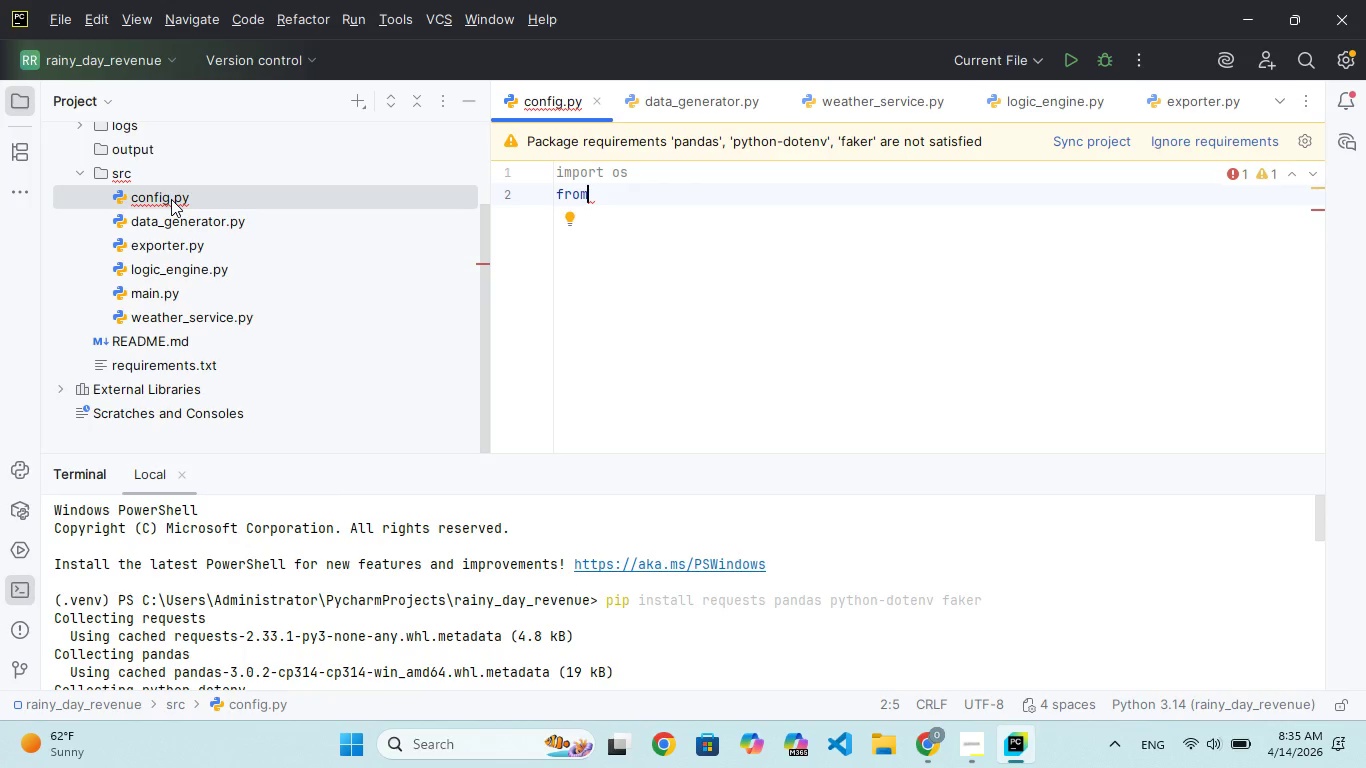 
key(Space)
 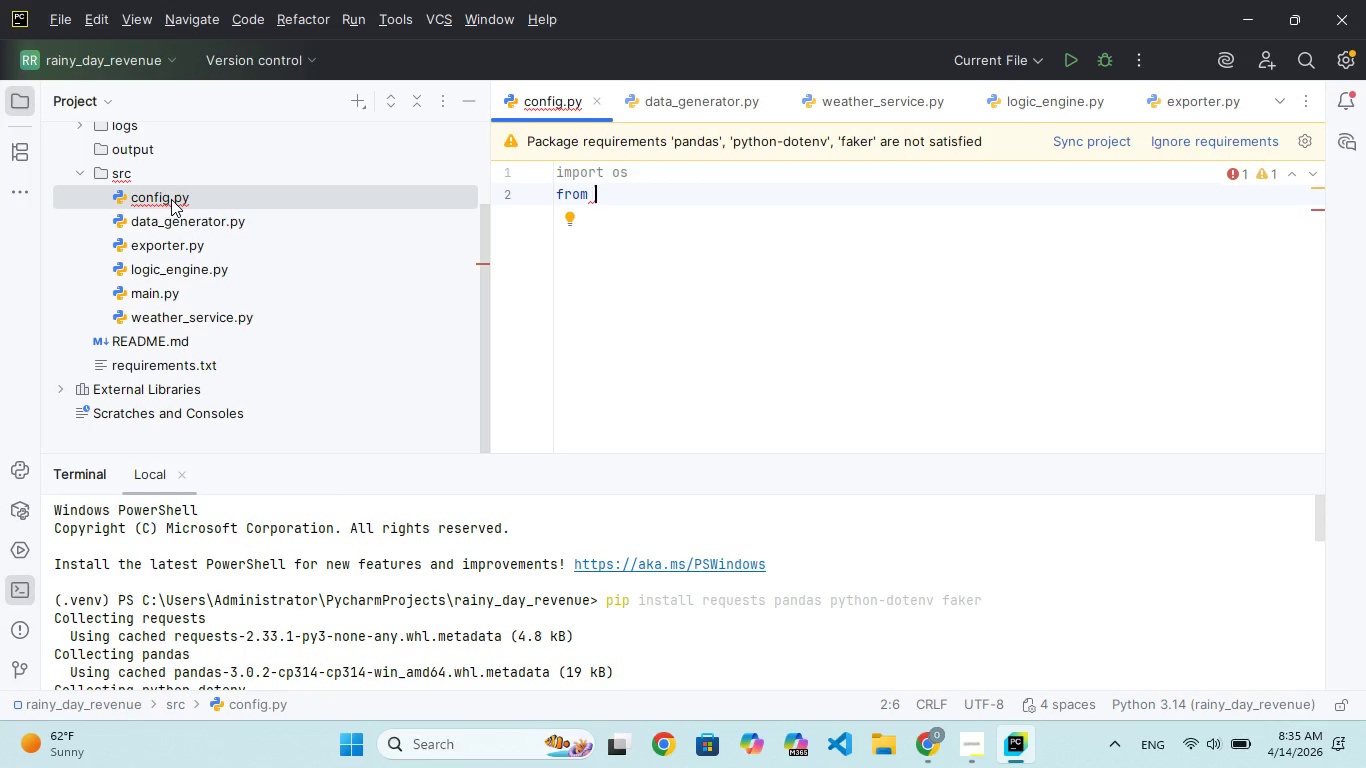 
wait(14.28)
 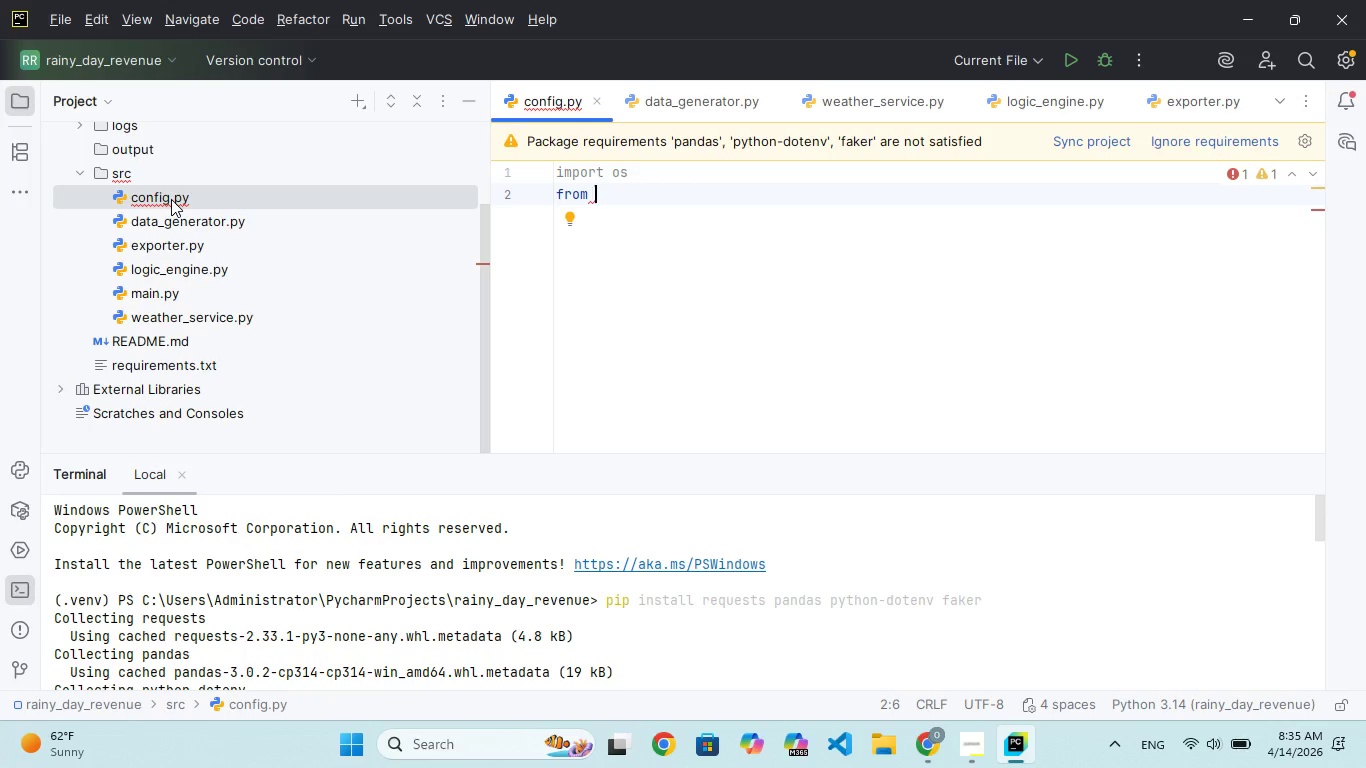 
type(dtenfv)
key(Backspace)
key(Backspace)
type(v import load_dotenv)
 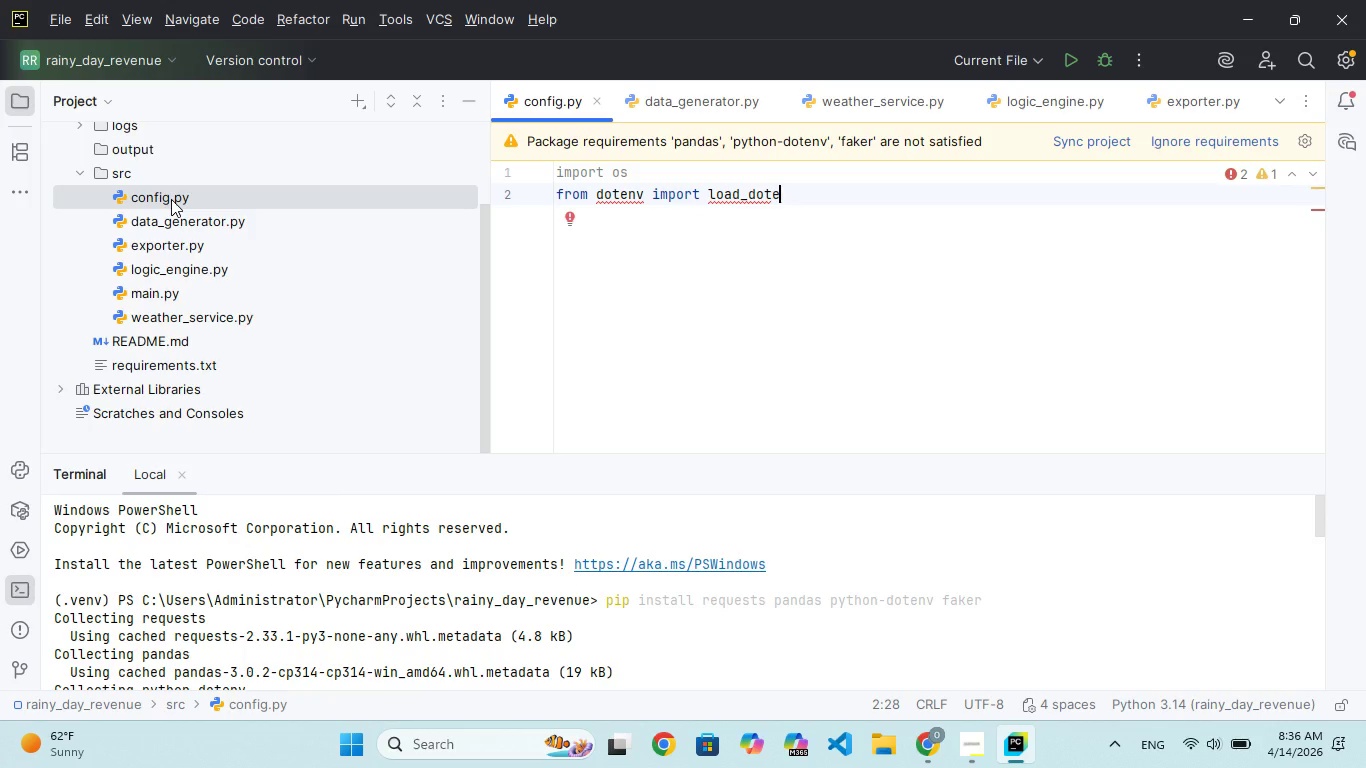 
key(Enter)
 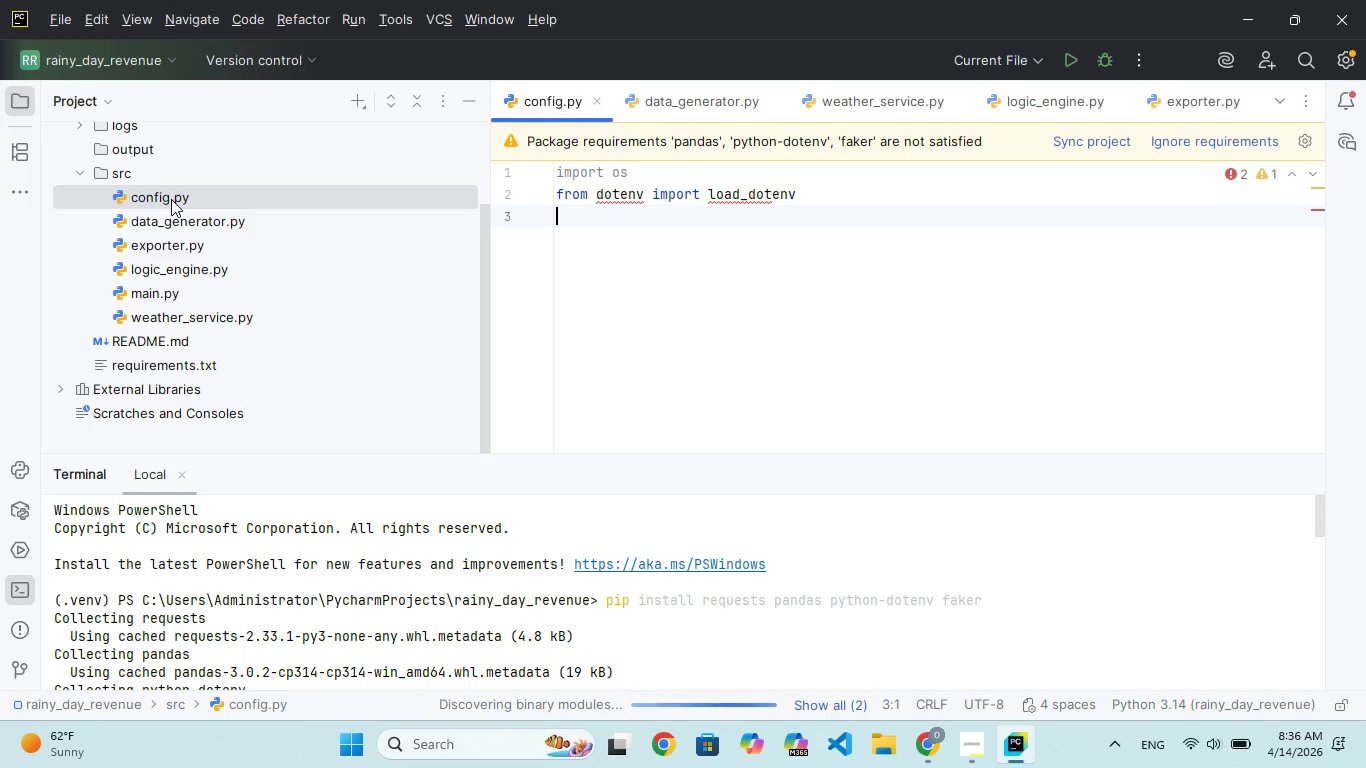 
key(Enter)
 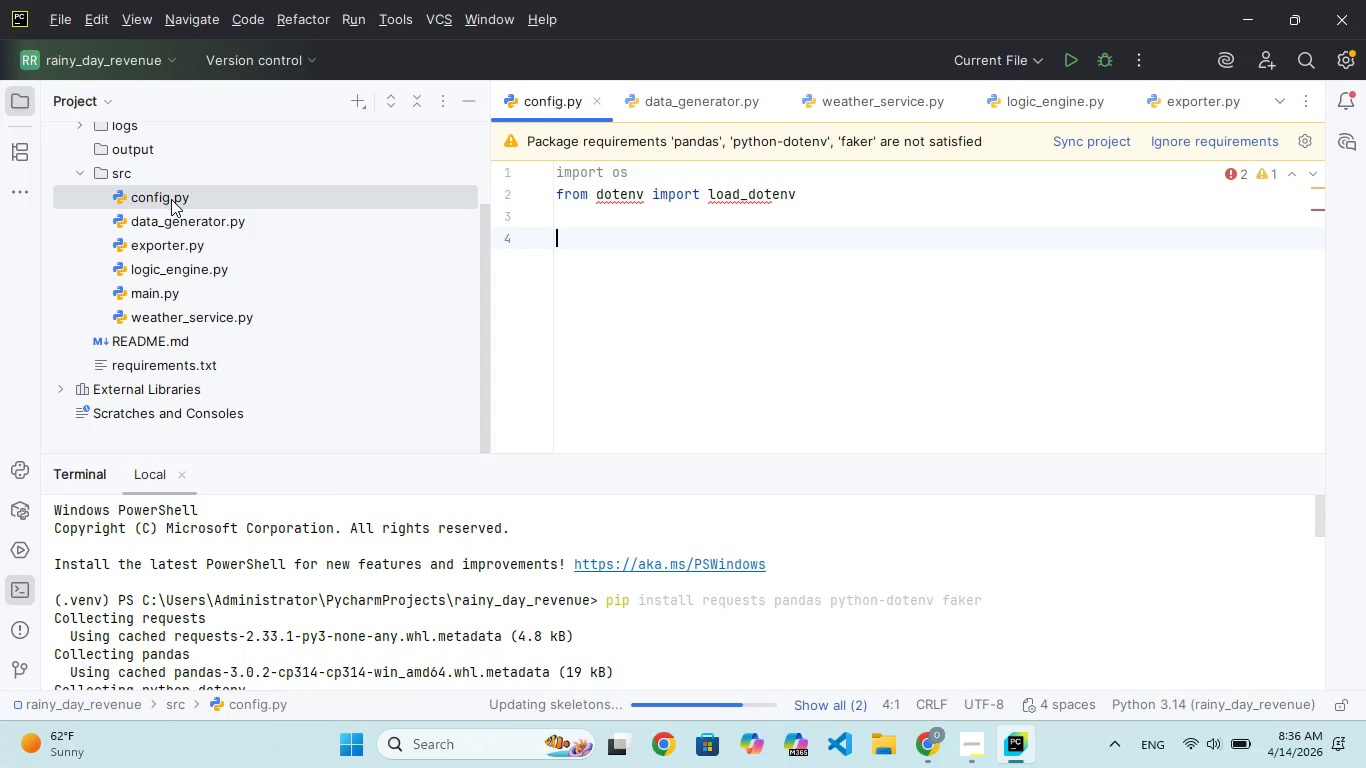 
type(lod_dot)
 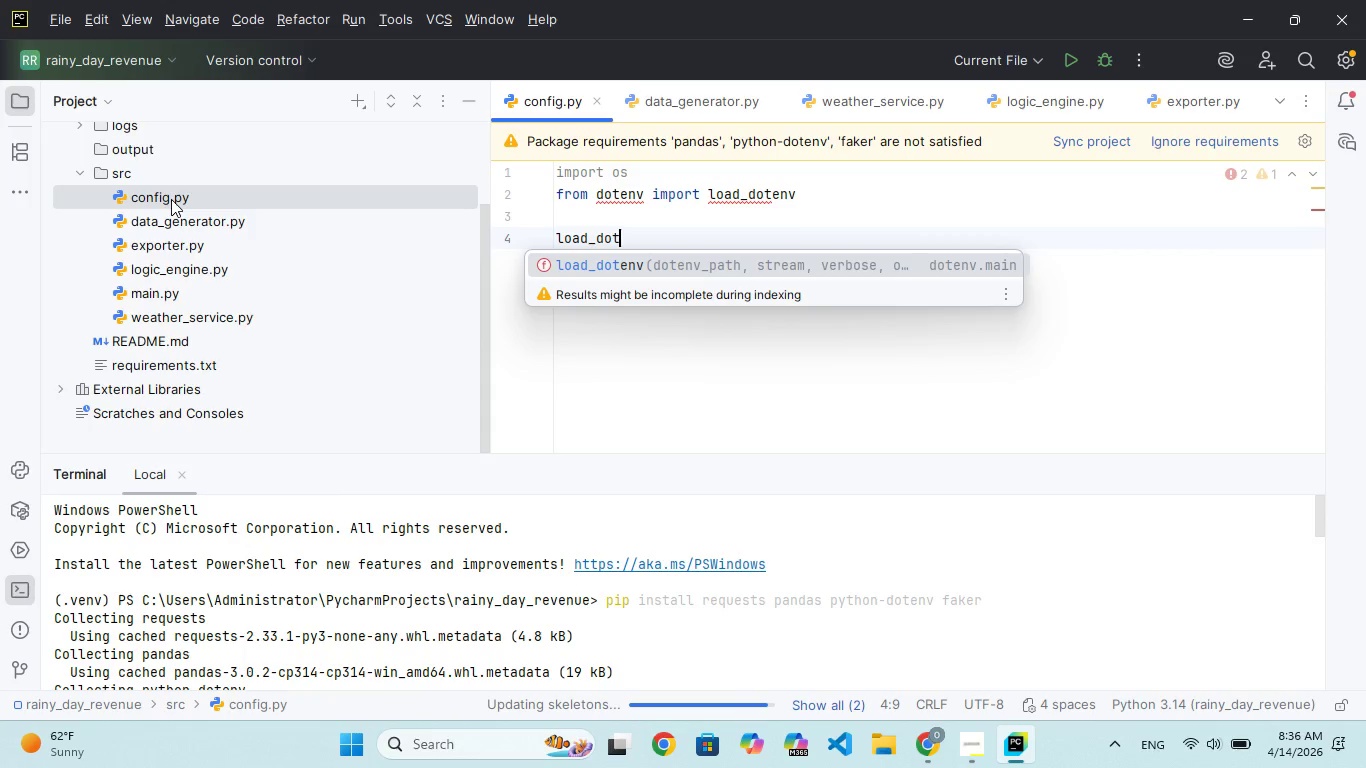 
hold_key(key=A, duration=0.42)
 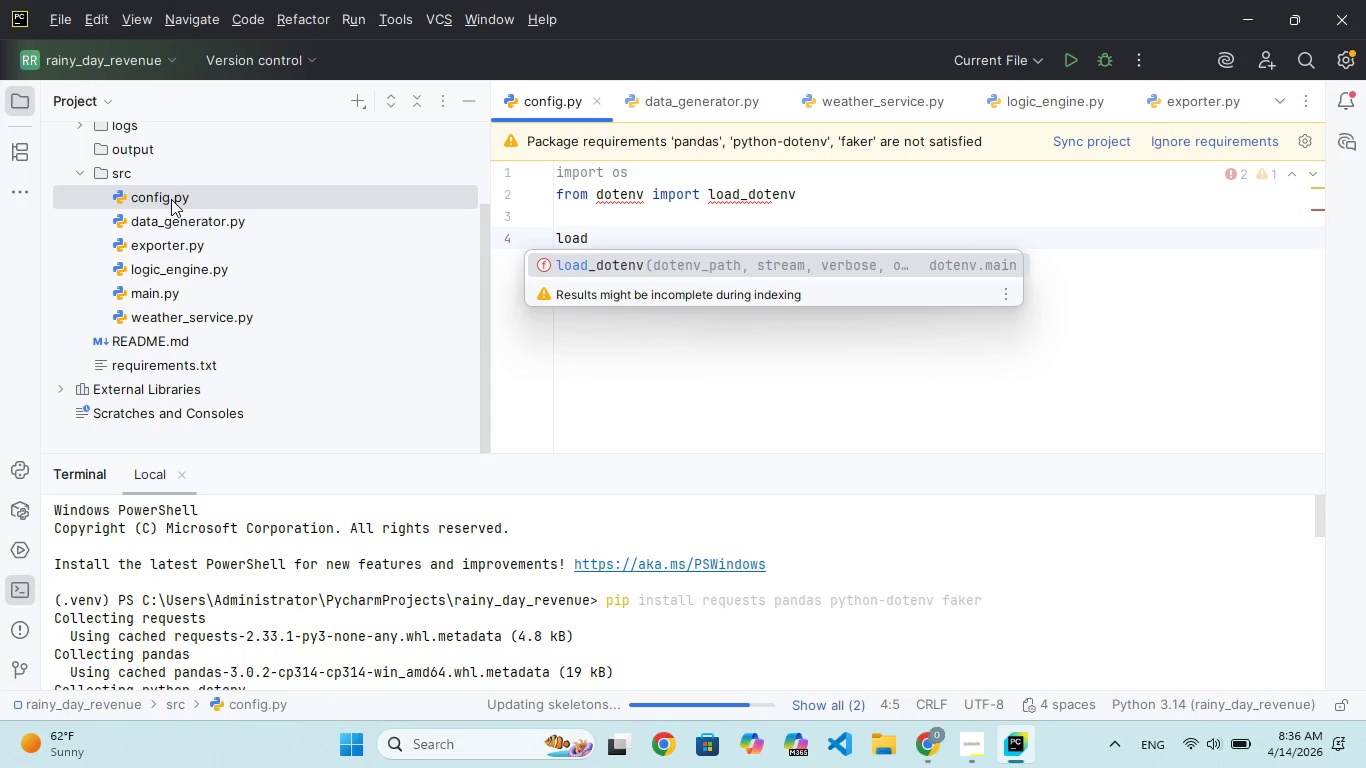 
key(Enter)
 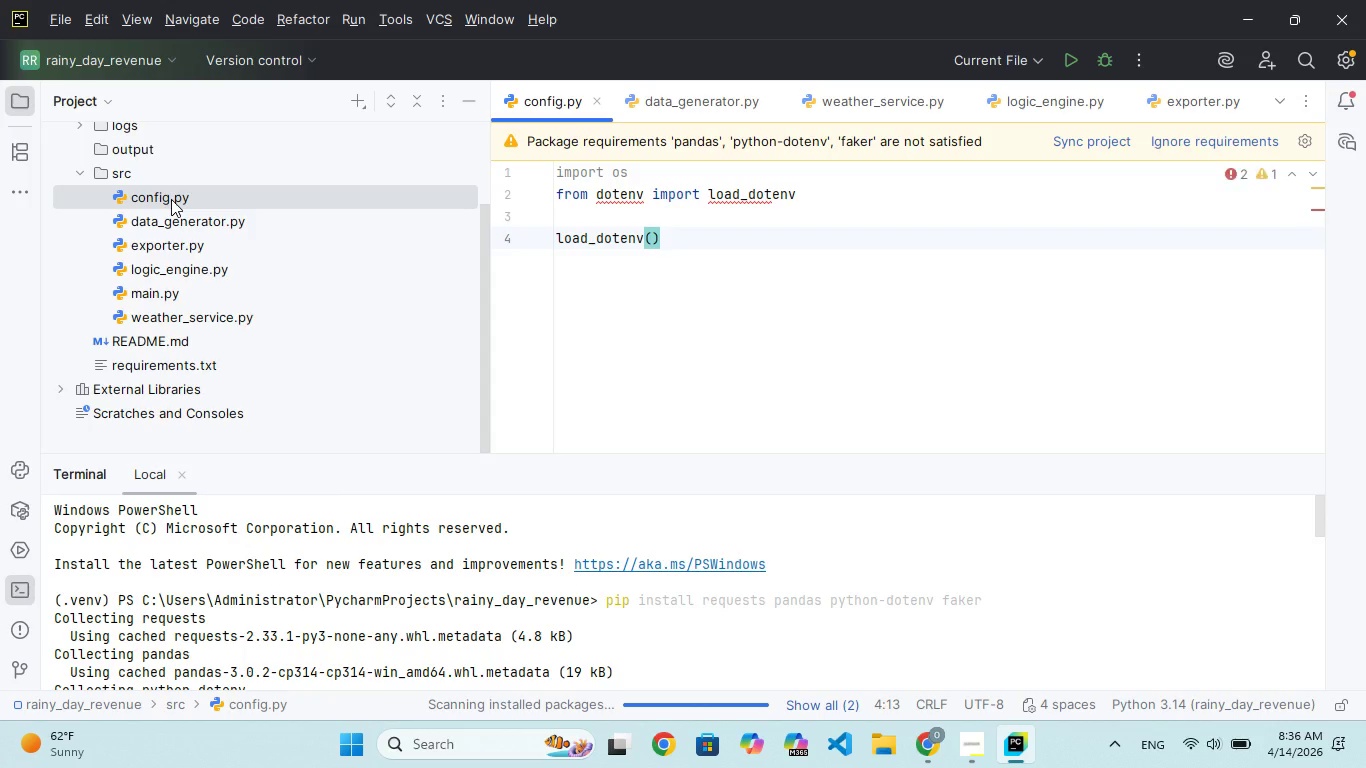 
key(ArrowRight)
 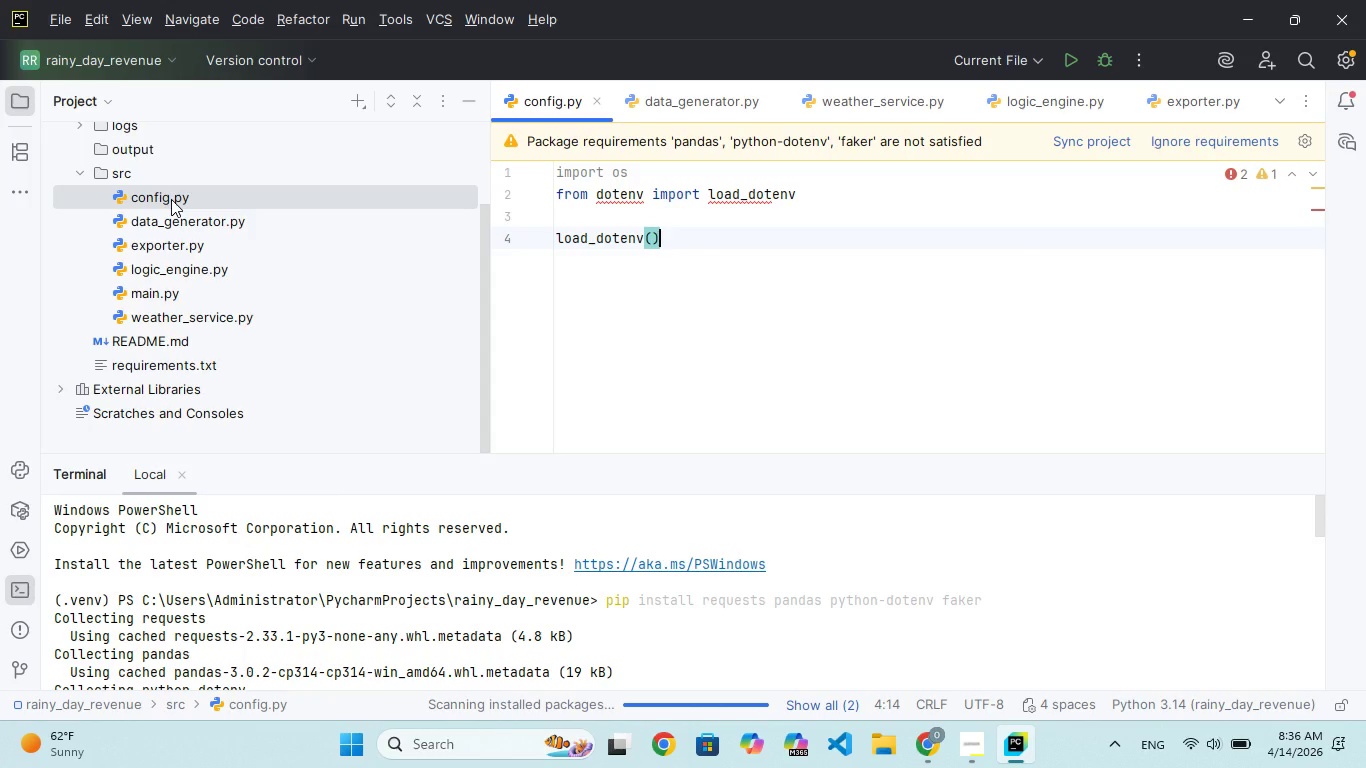 
key(Enter)
 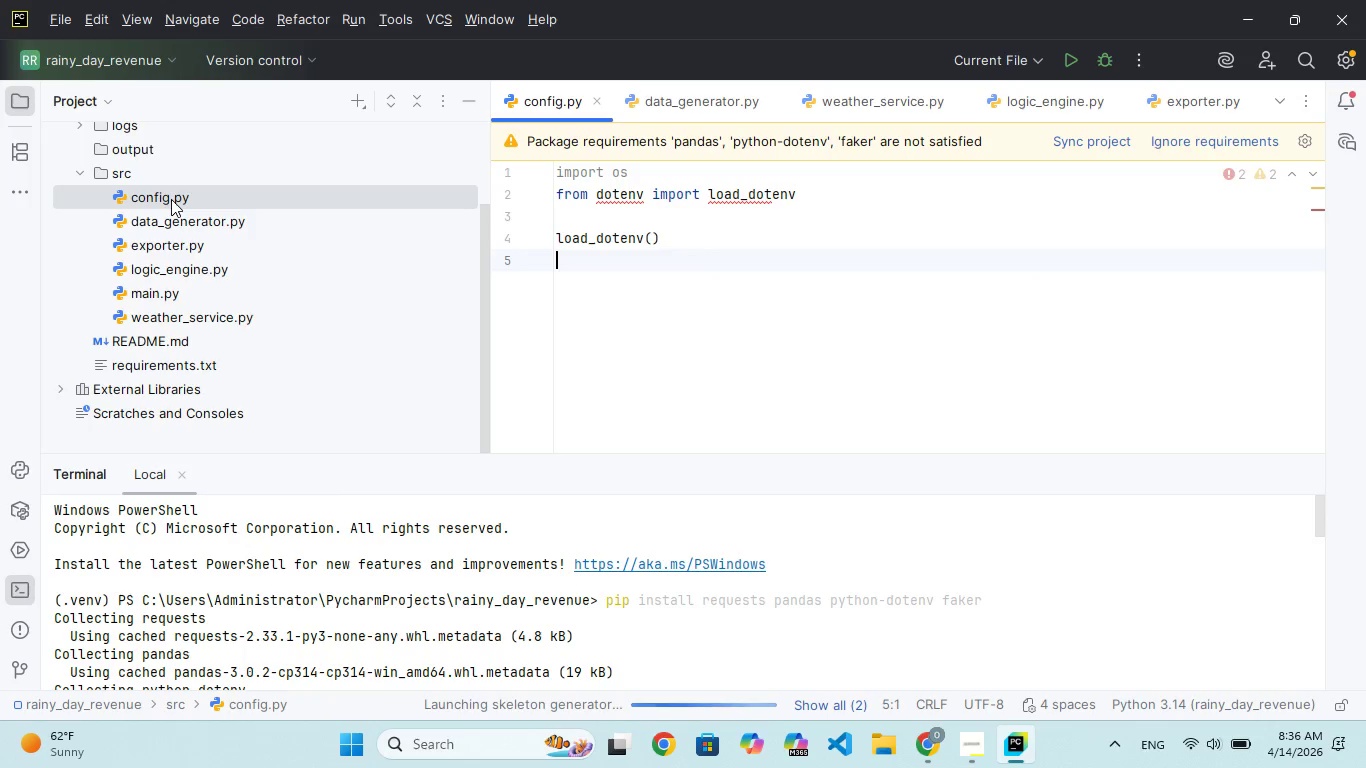 
key(Enter)
 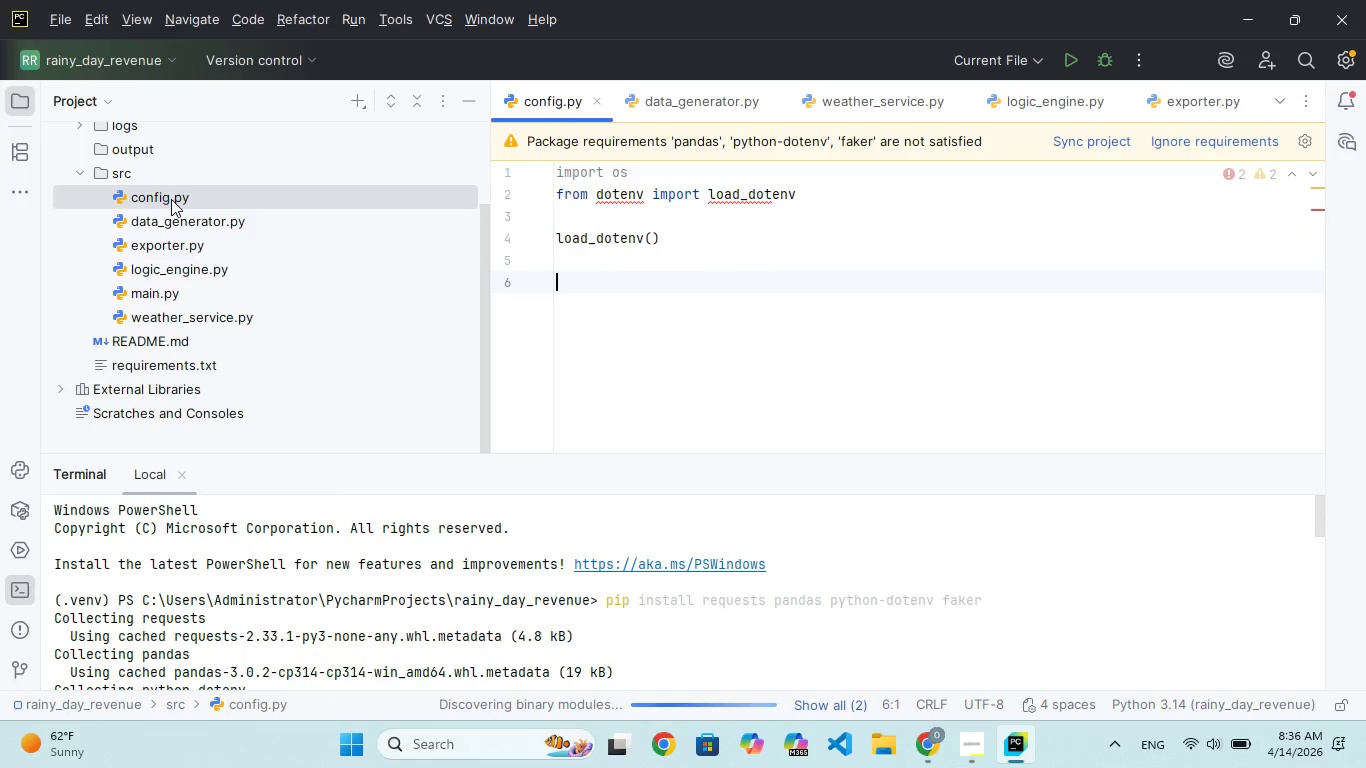 
type(PI-KY)
key(Backspace)
key(Backspace)
key(Backspace)
key(Backspace)
key(Backspace)
type(_KEY = os.)
 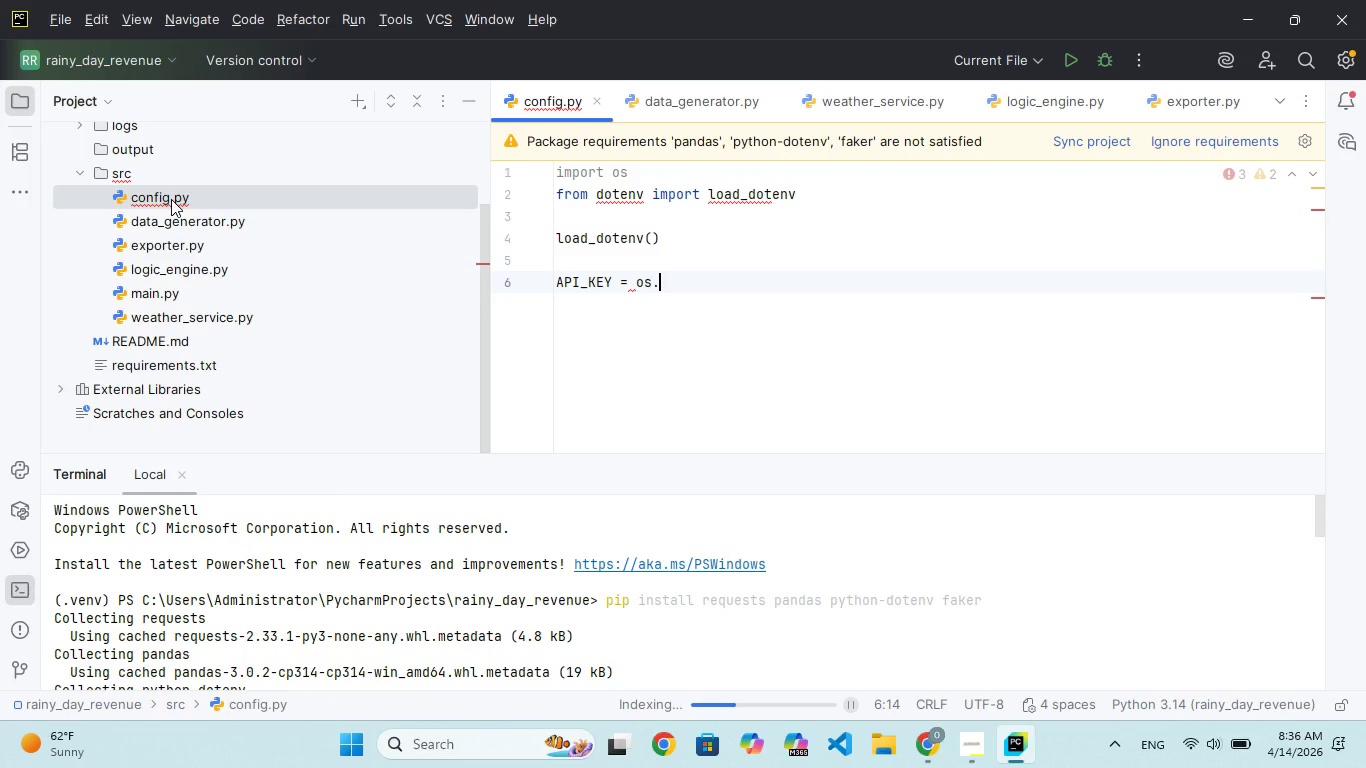 
hold_key(key=A, duration=0.39)
 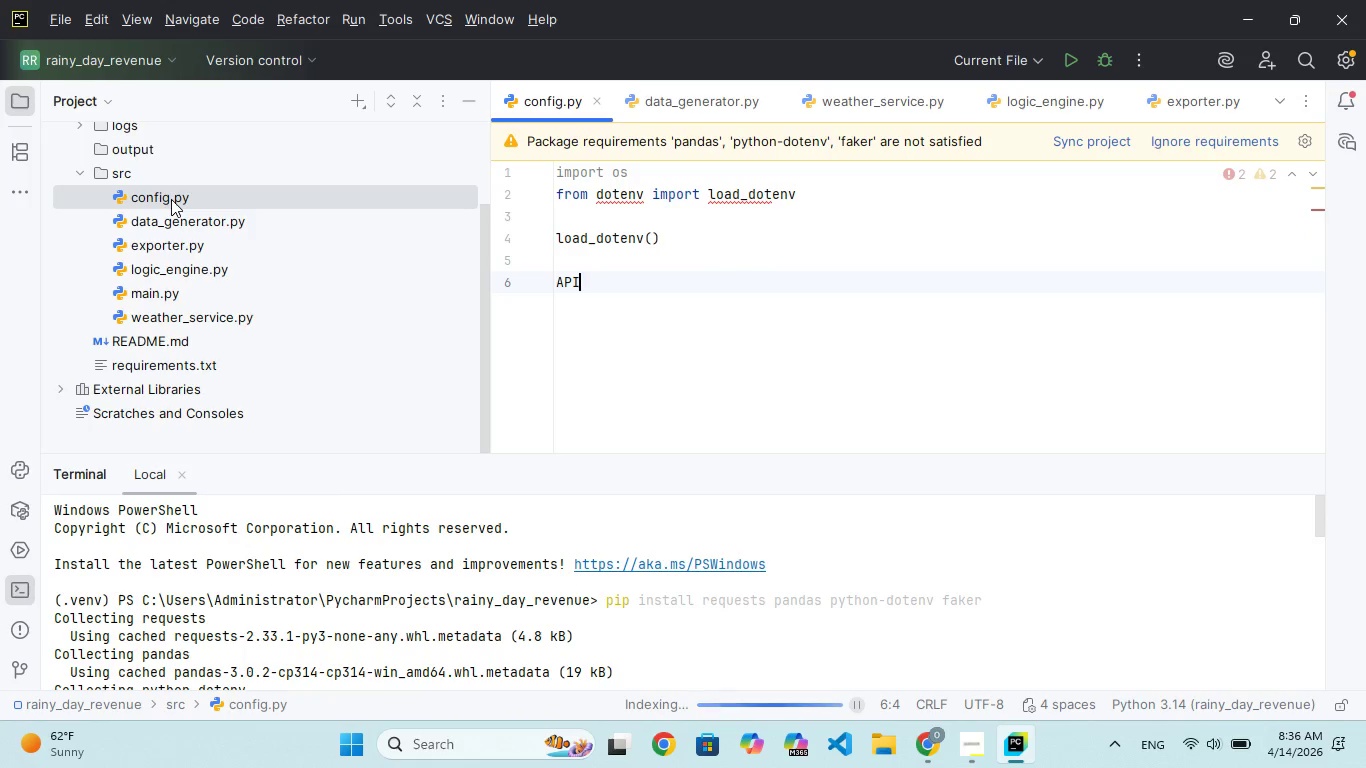 
hold_key(key=Enter, duration=0.48)
 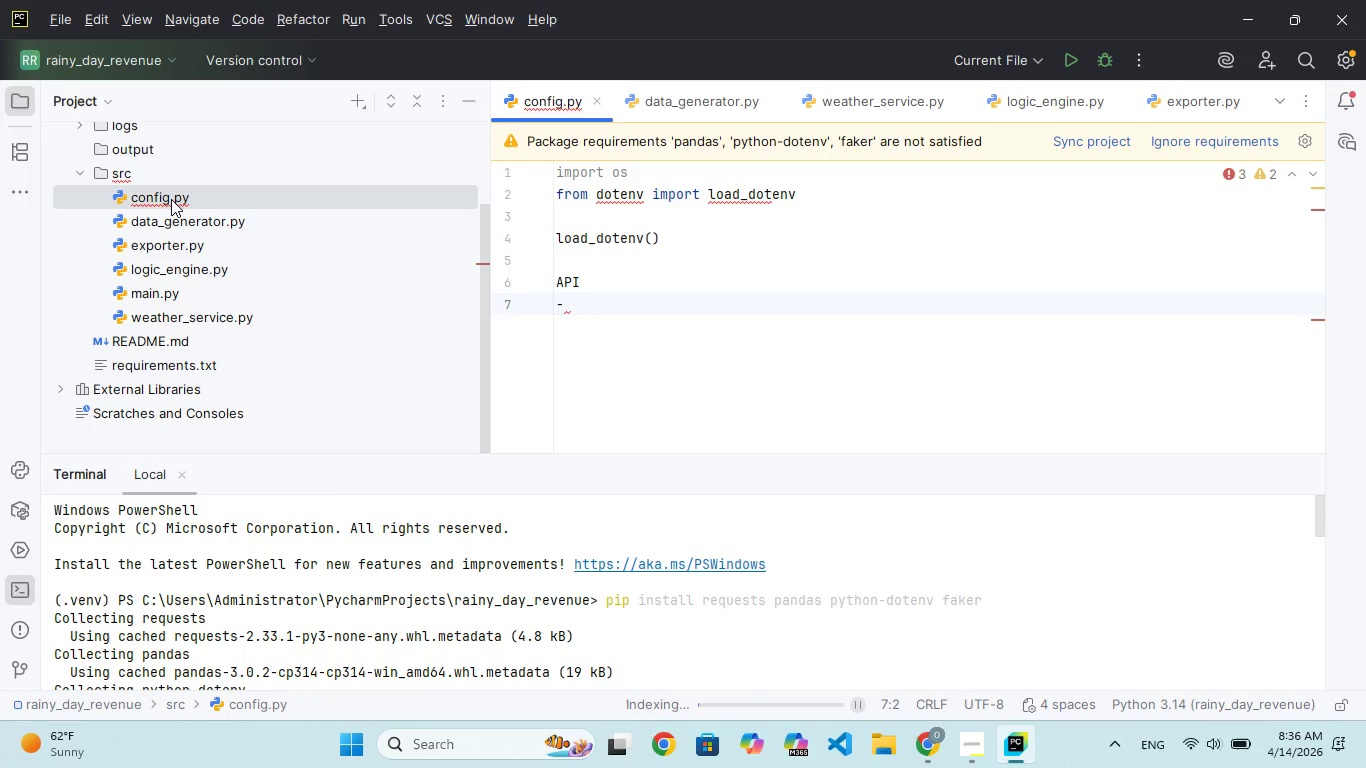 
type(gtenv)
 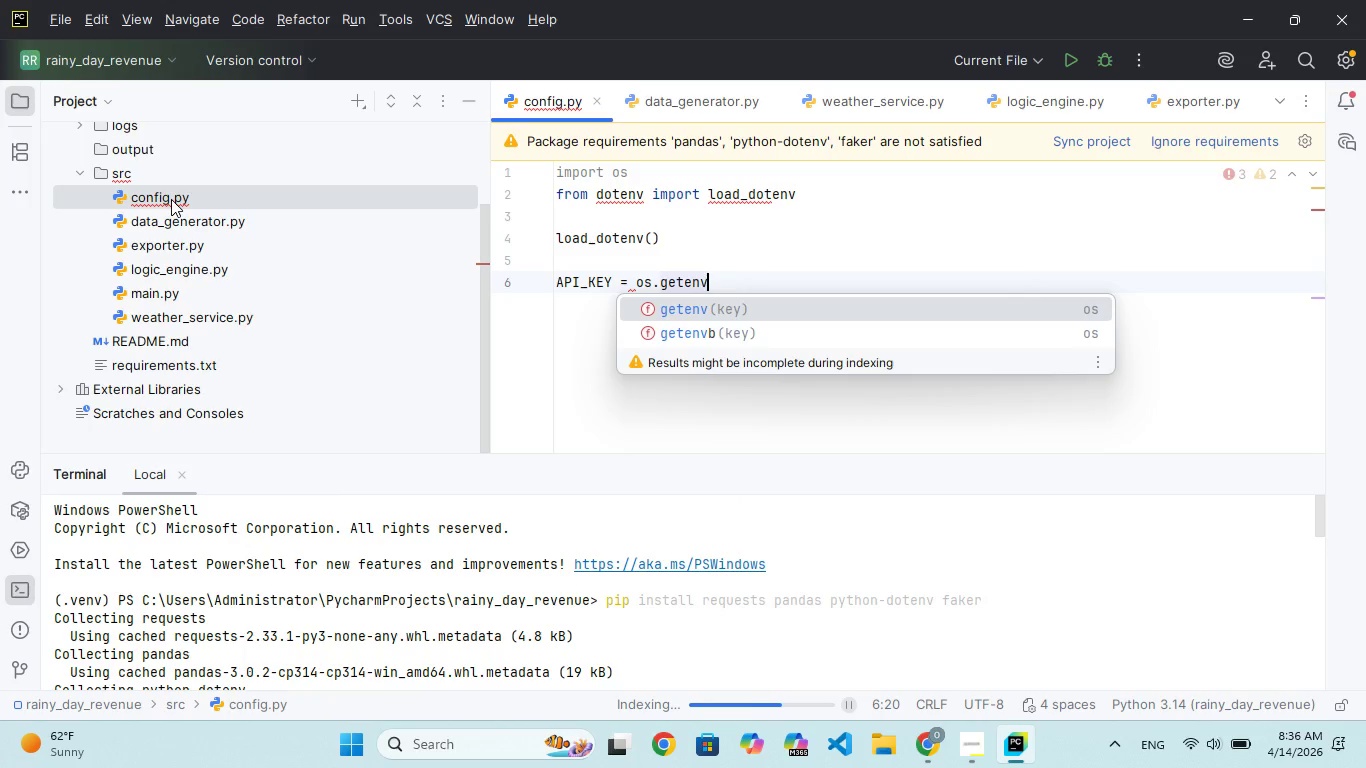 
key(Enter)
 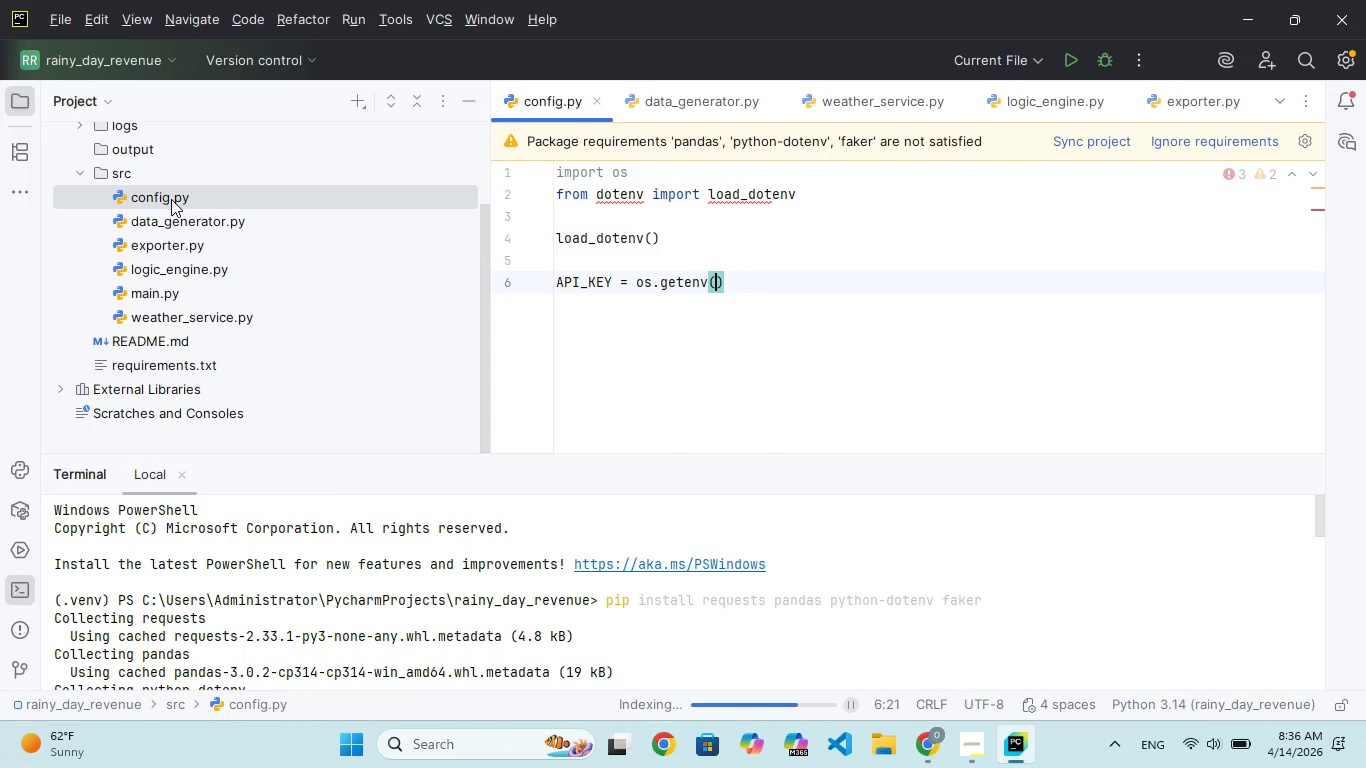 
type("weathr_ai_ky)
 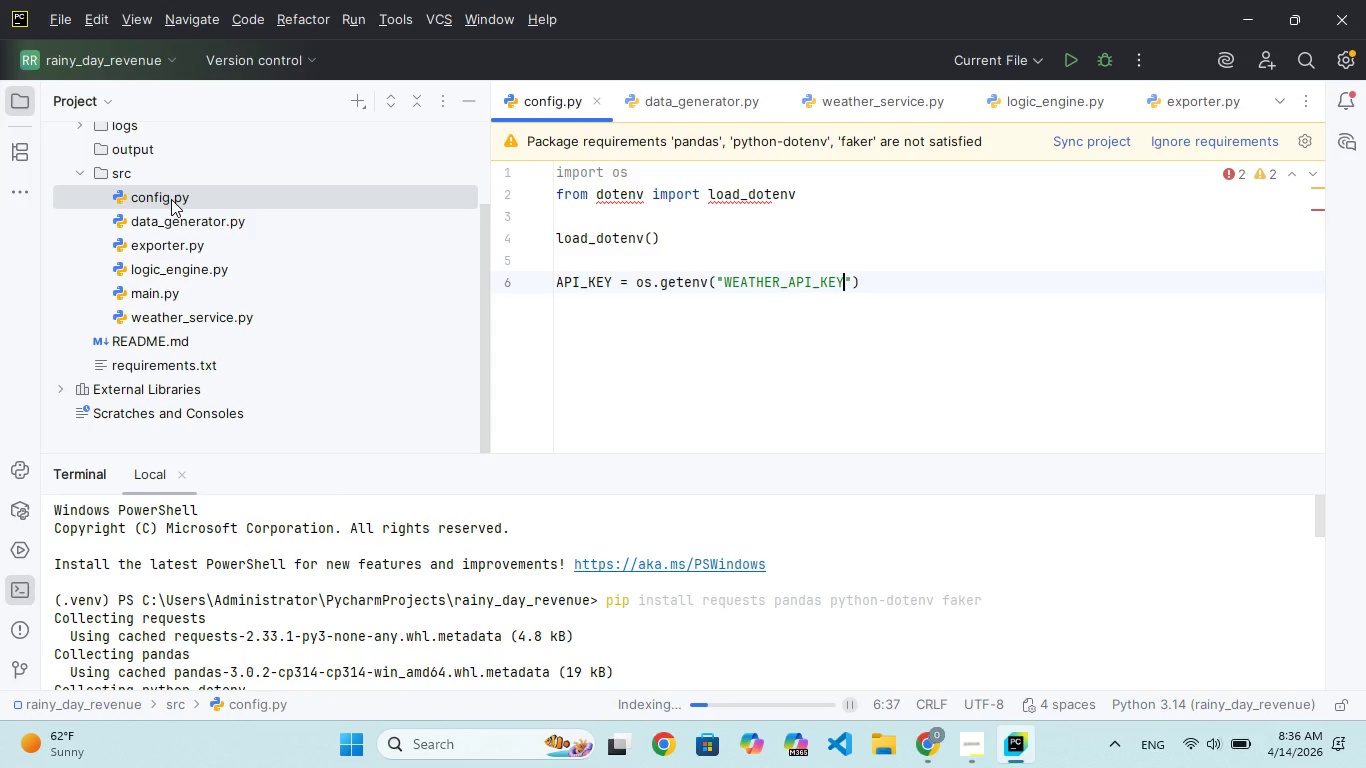 
hold_key(key=CapsLock, duration=0.41)
 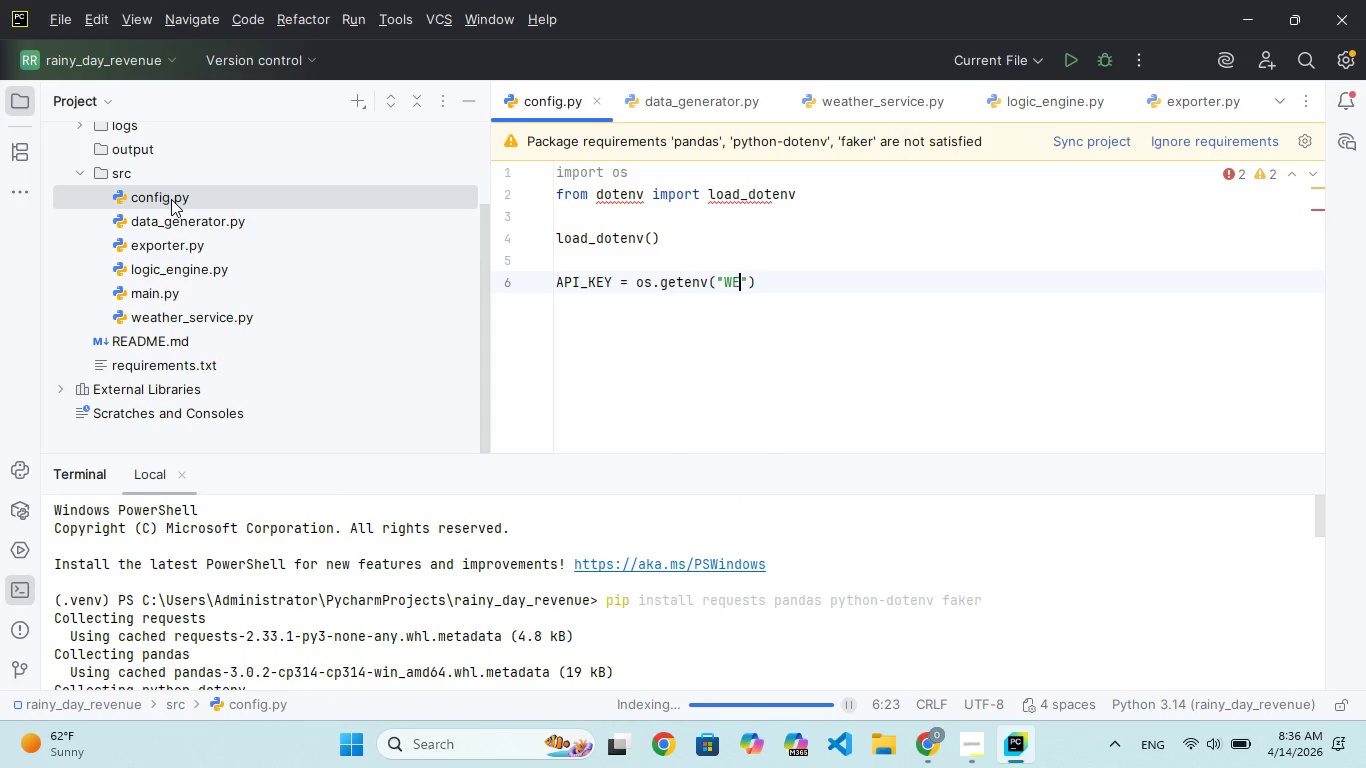 
hold_key(key=P, duration=0.33)
 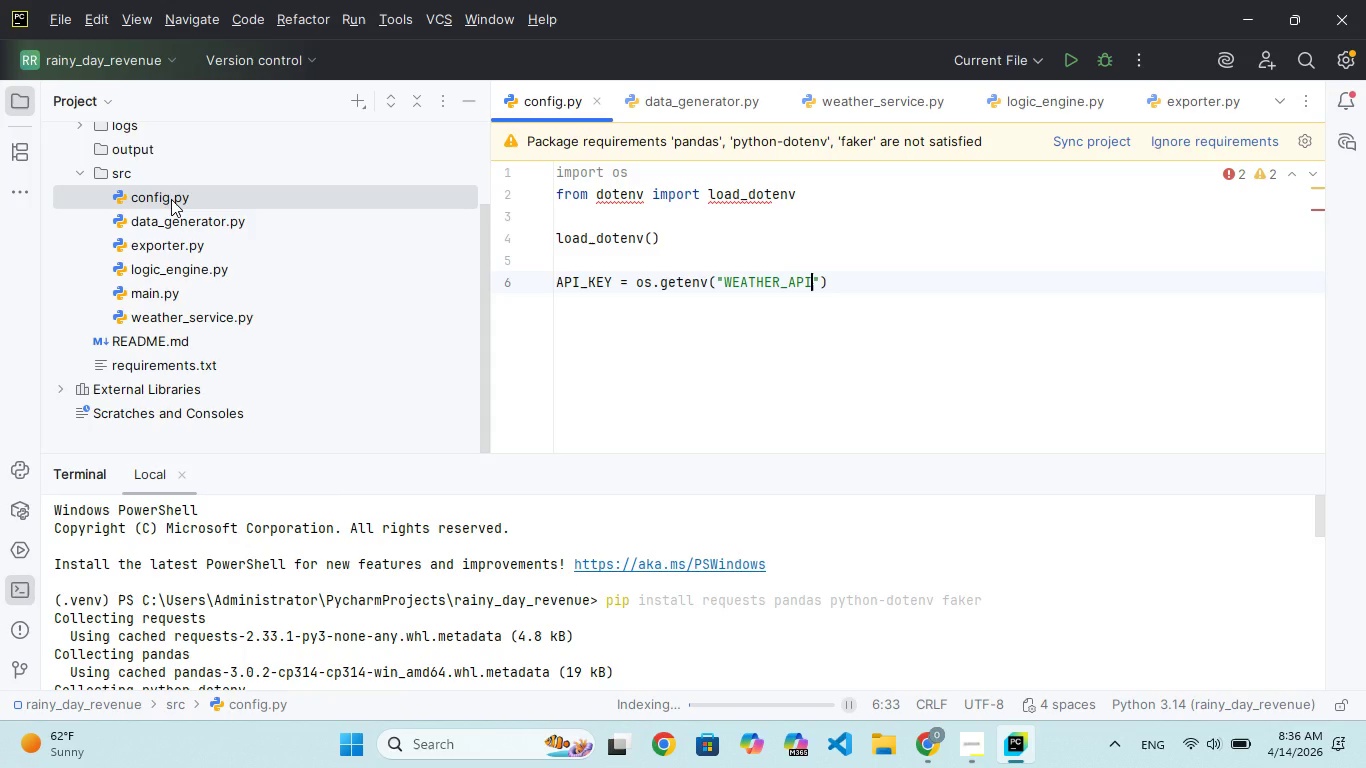 
key(ArrowRight)
 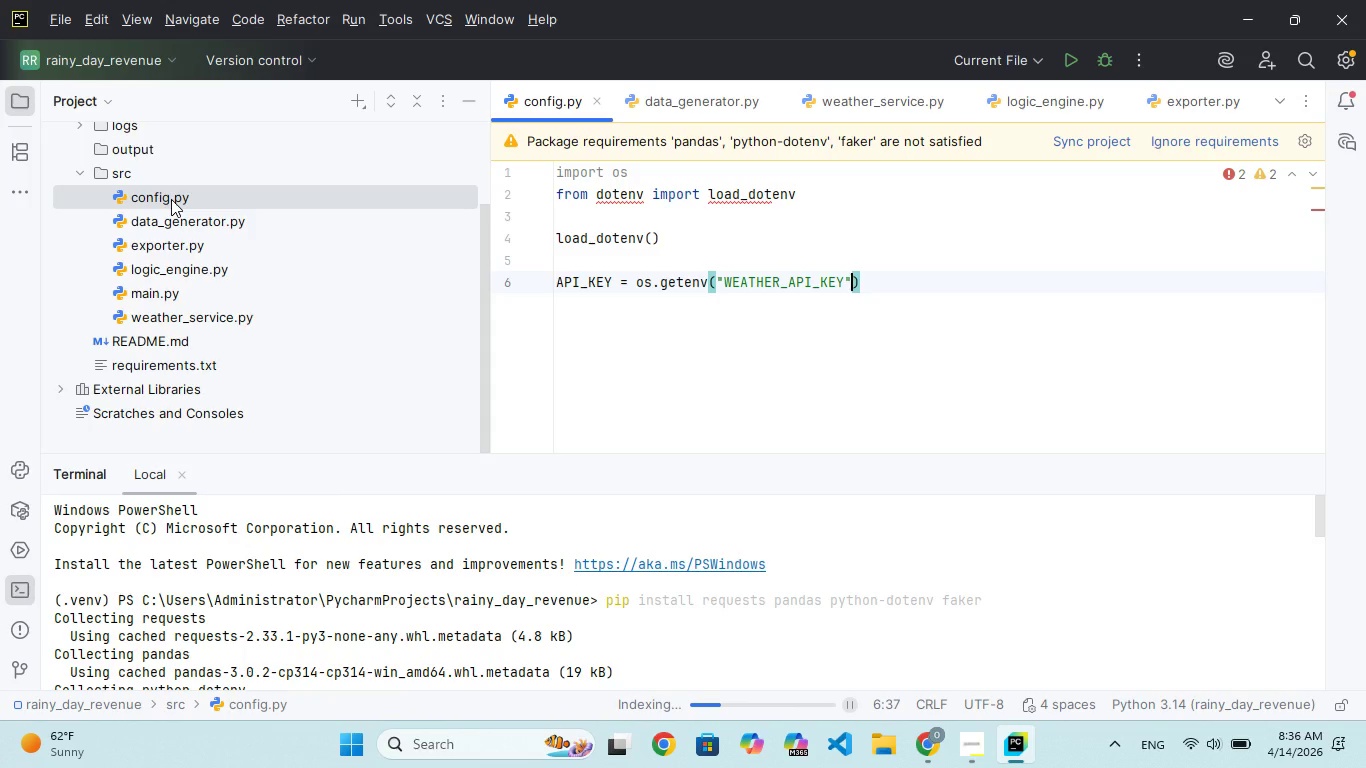 
key(ArrowRight)
 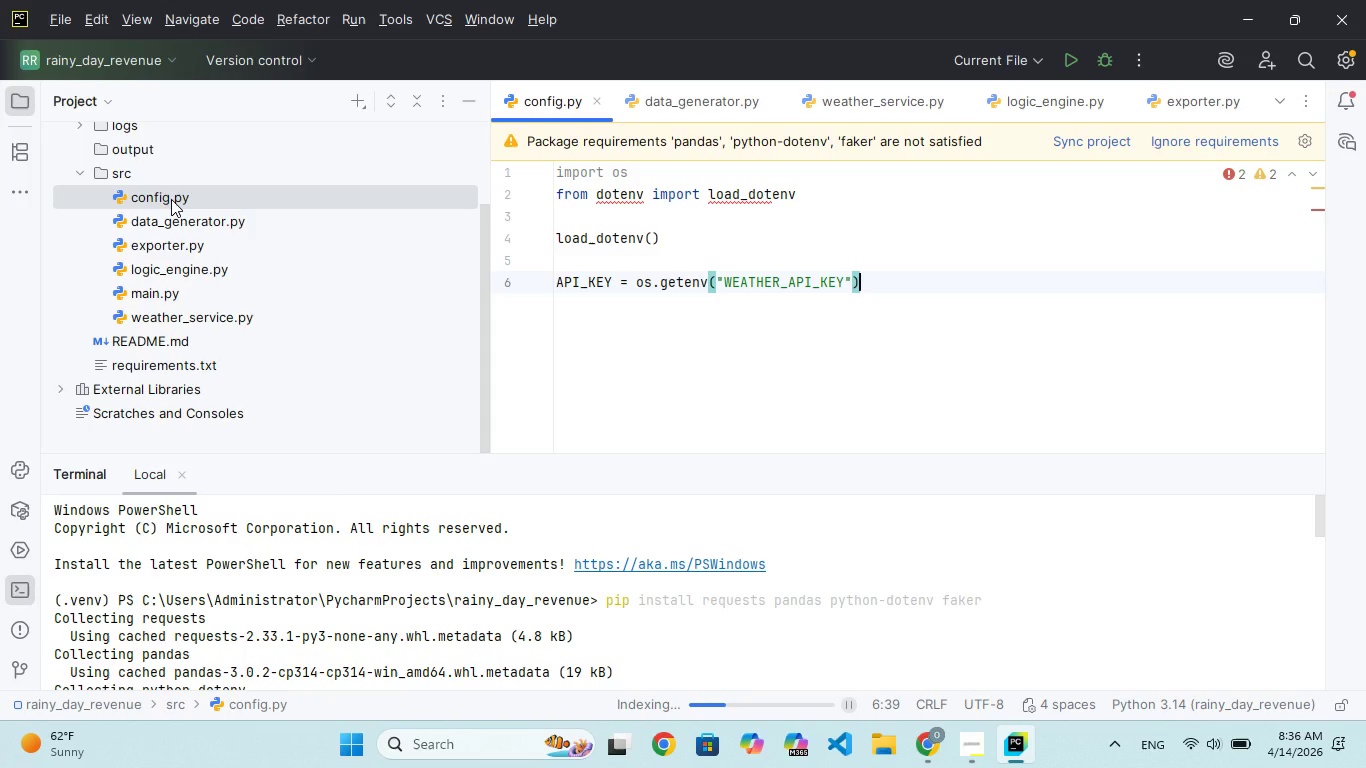 
key(Enter)
 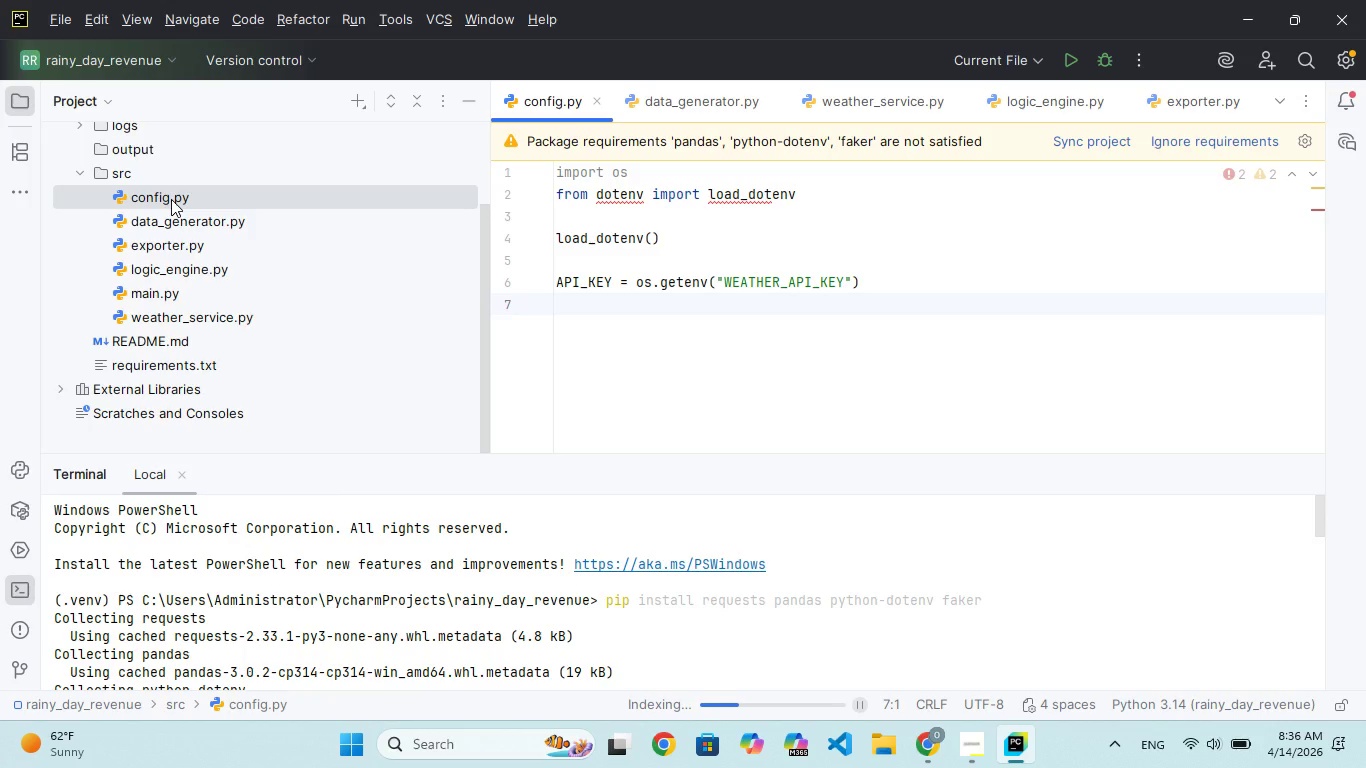 
type(BSE_URL = "htt://i.opr)
key(Backspace)
type(nwathrmp.og)
key(Backspace)
key(Backspace)
key(Backspace)
type(r/data/2.5/forcst)
 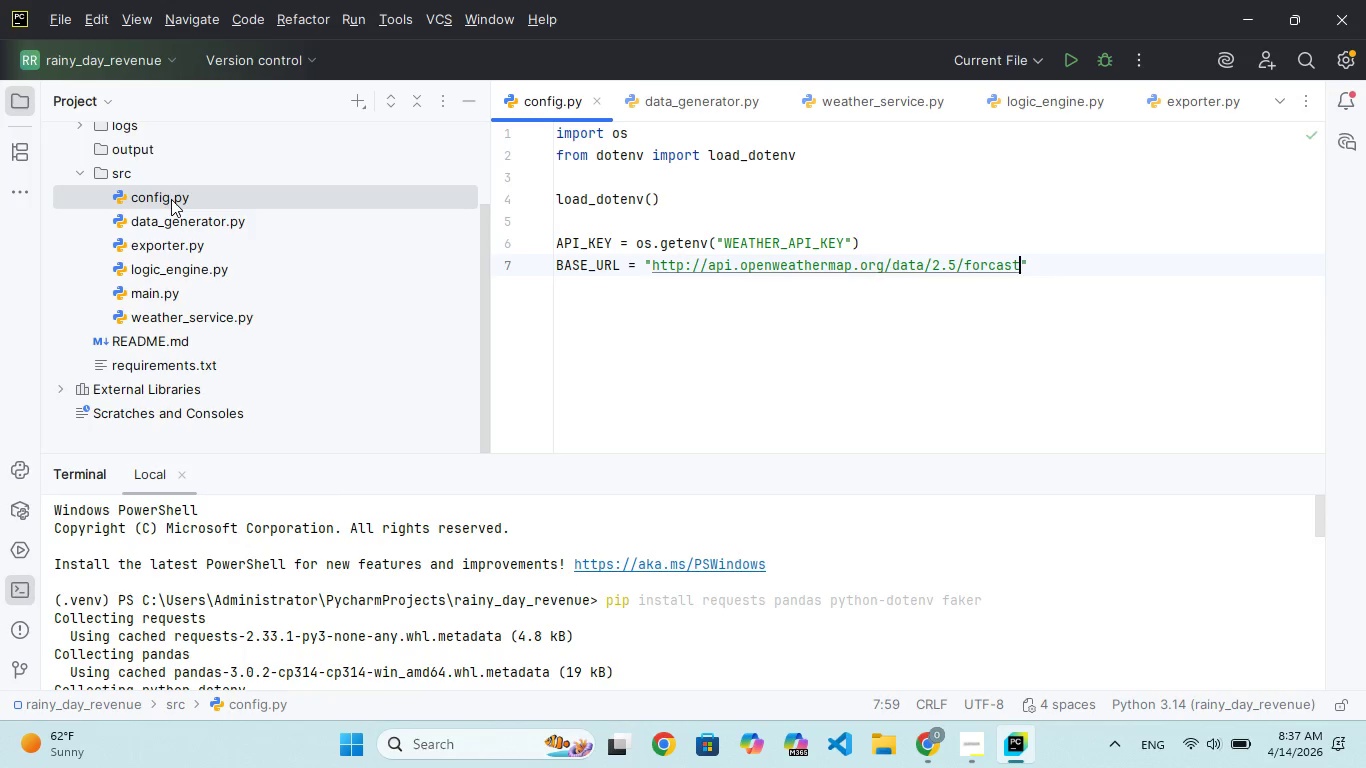 
key(ArrowRight)
 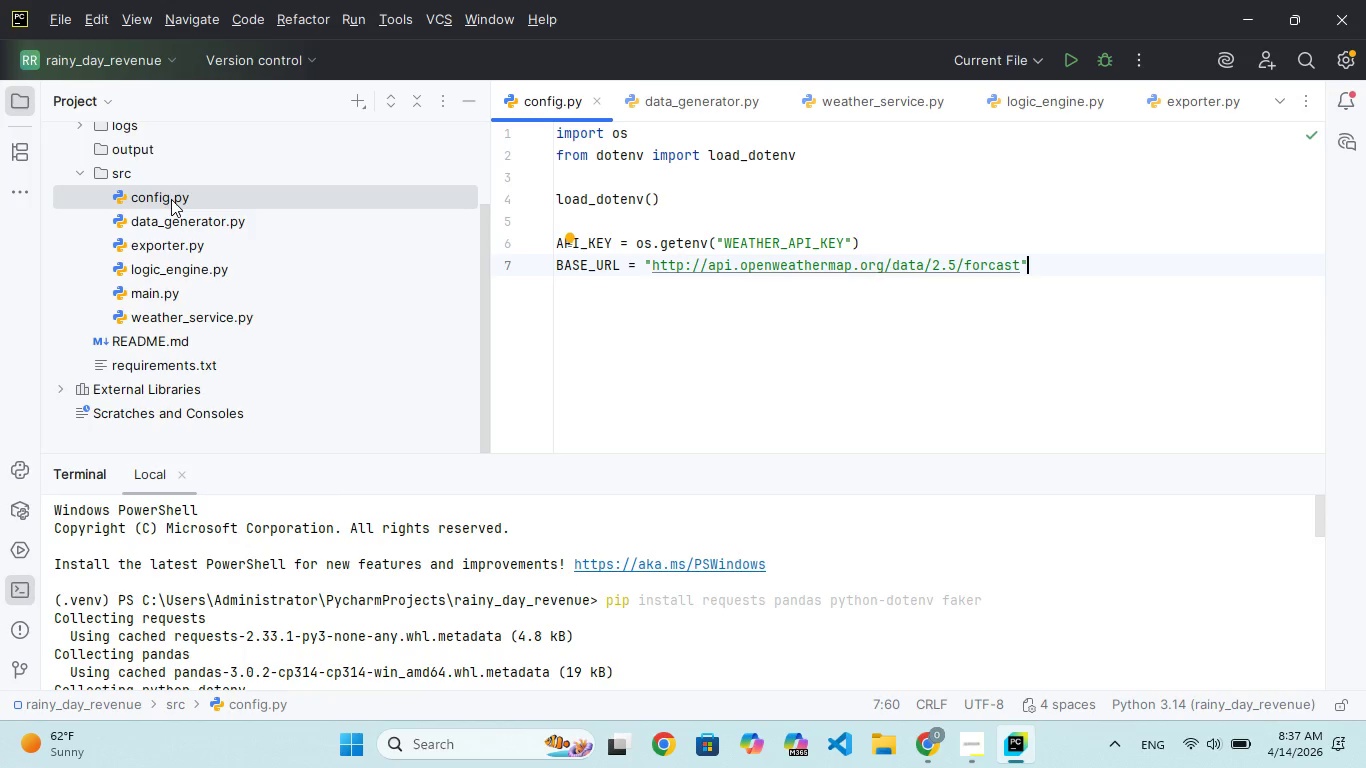 
key(Enter)
 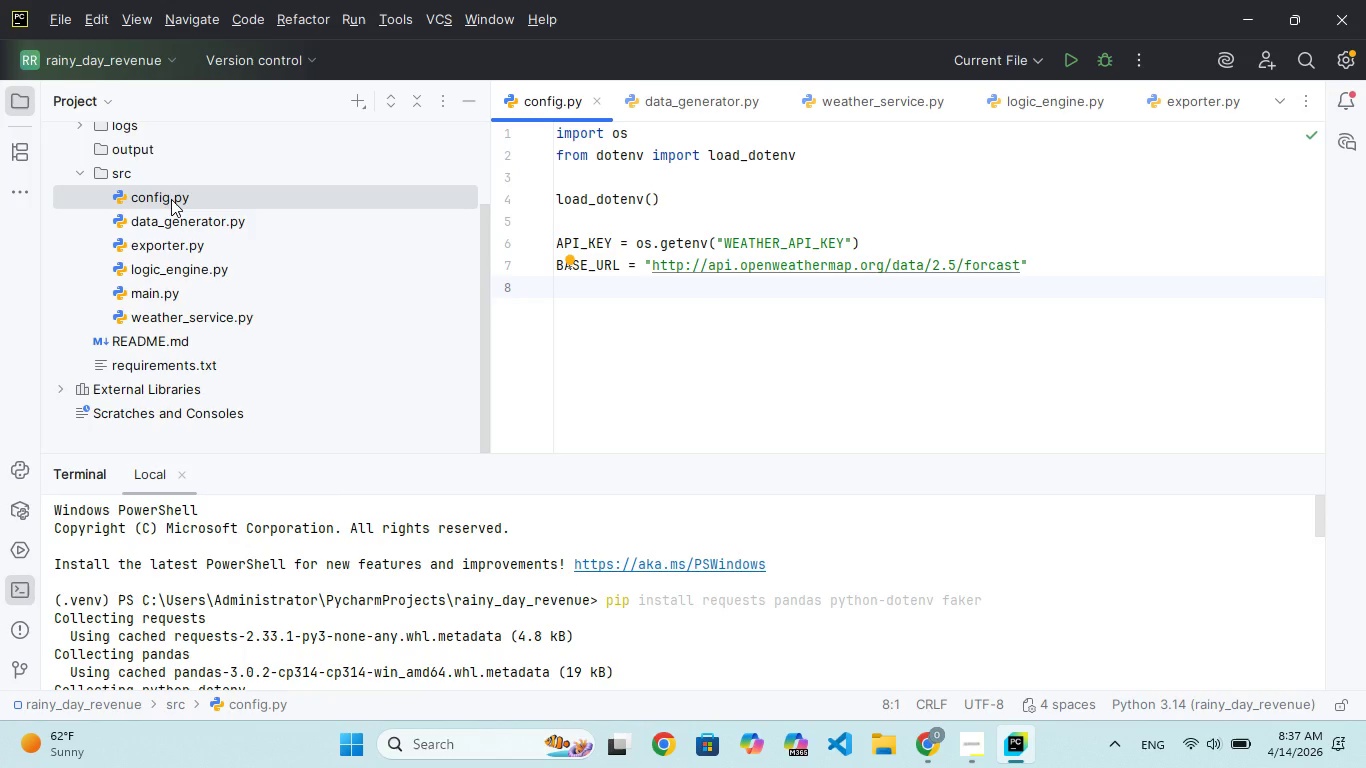 
key(Enter)
 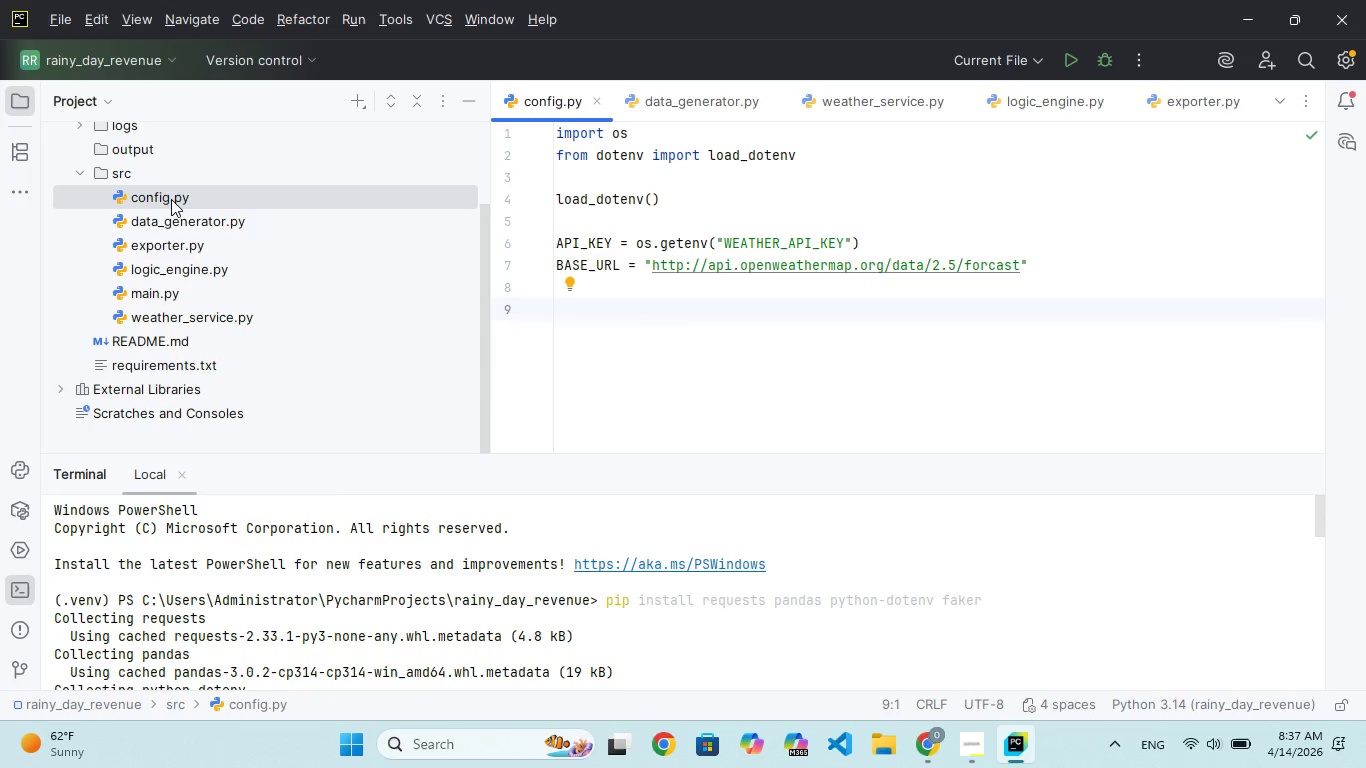 
type(IN_THER)
 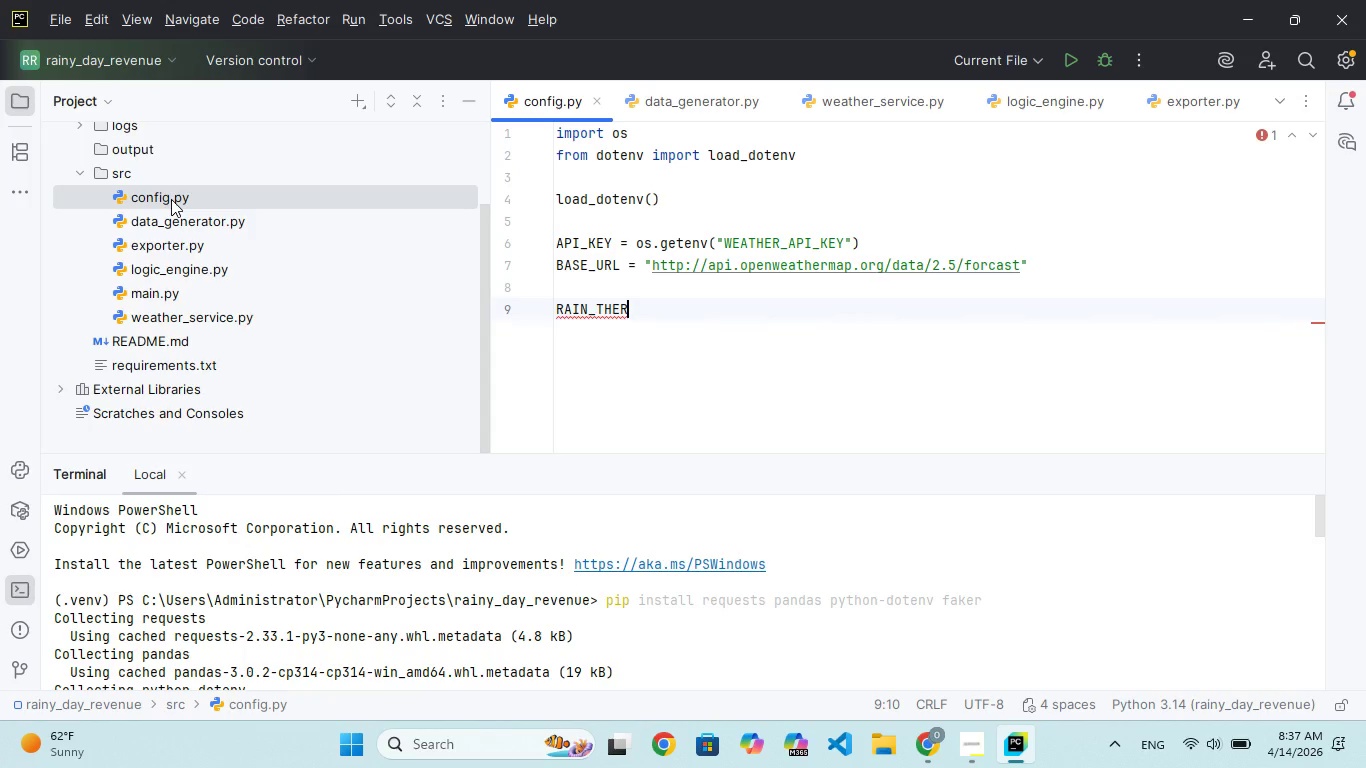 
hold_key(key=A, duration=0.38)
 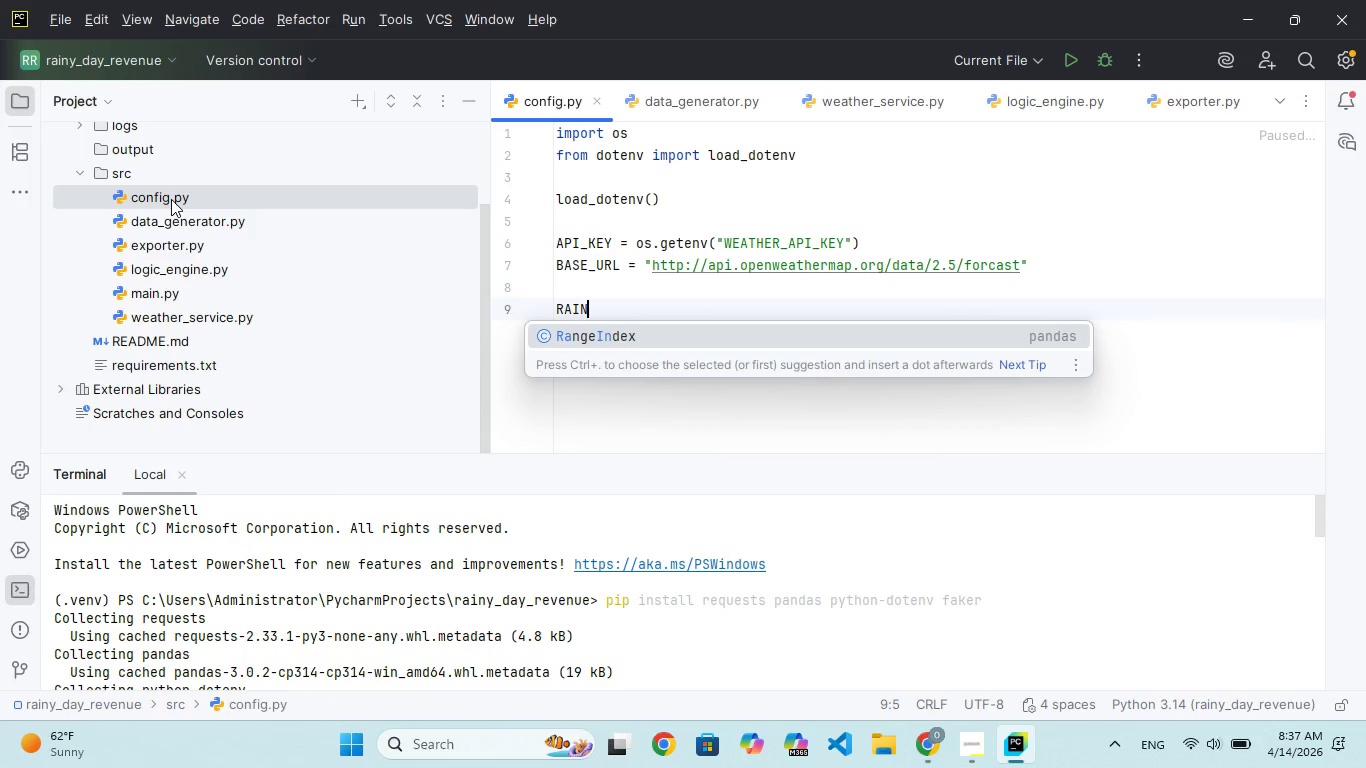 
key(Backspace)
key(Backspace)
type(RESH)
 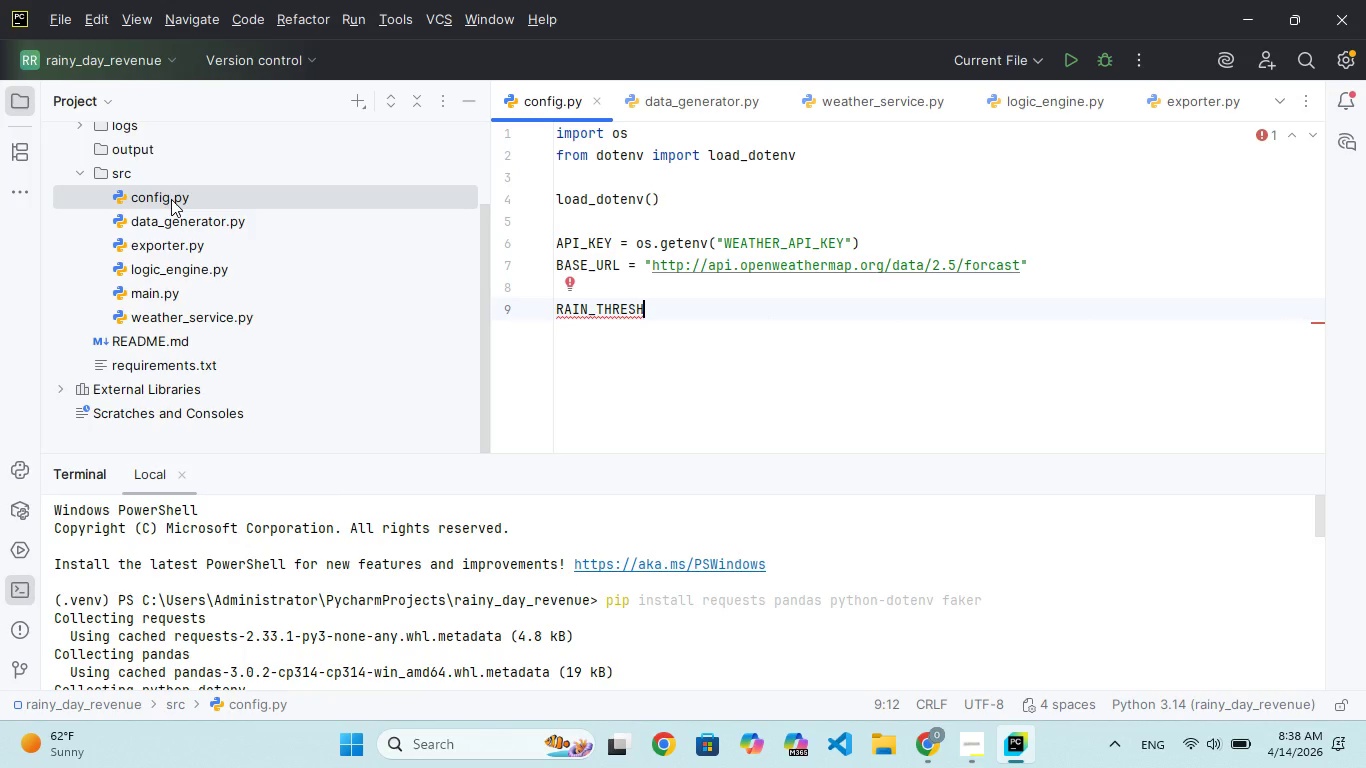 
type(OLD = .5 #50%)
 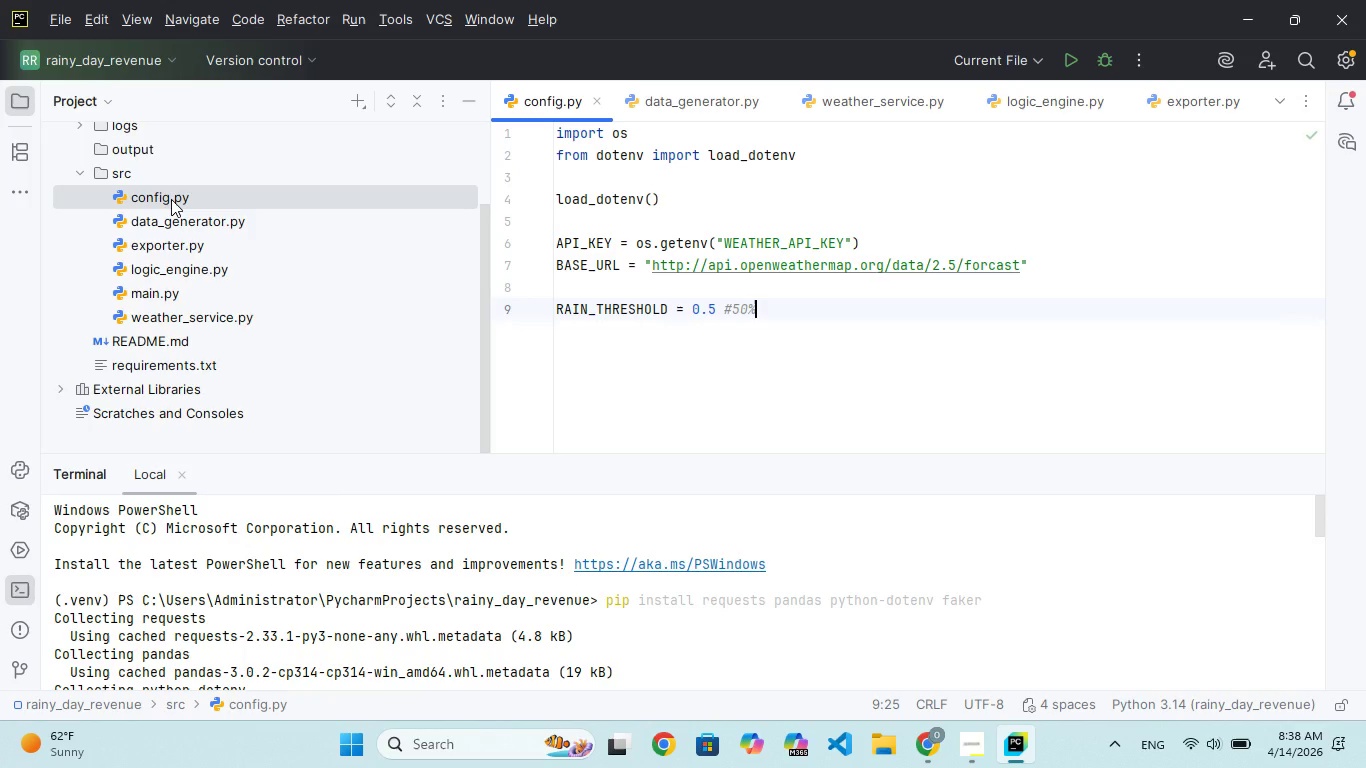 
key(Enter)
 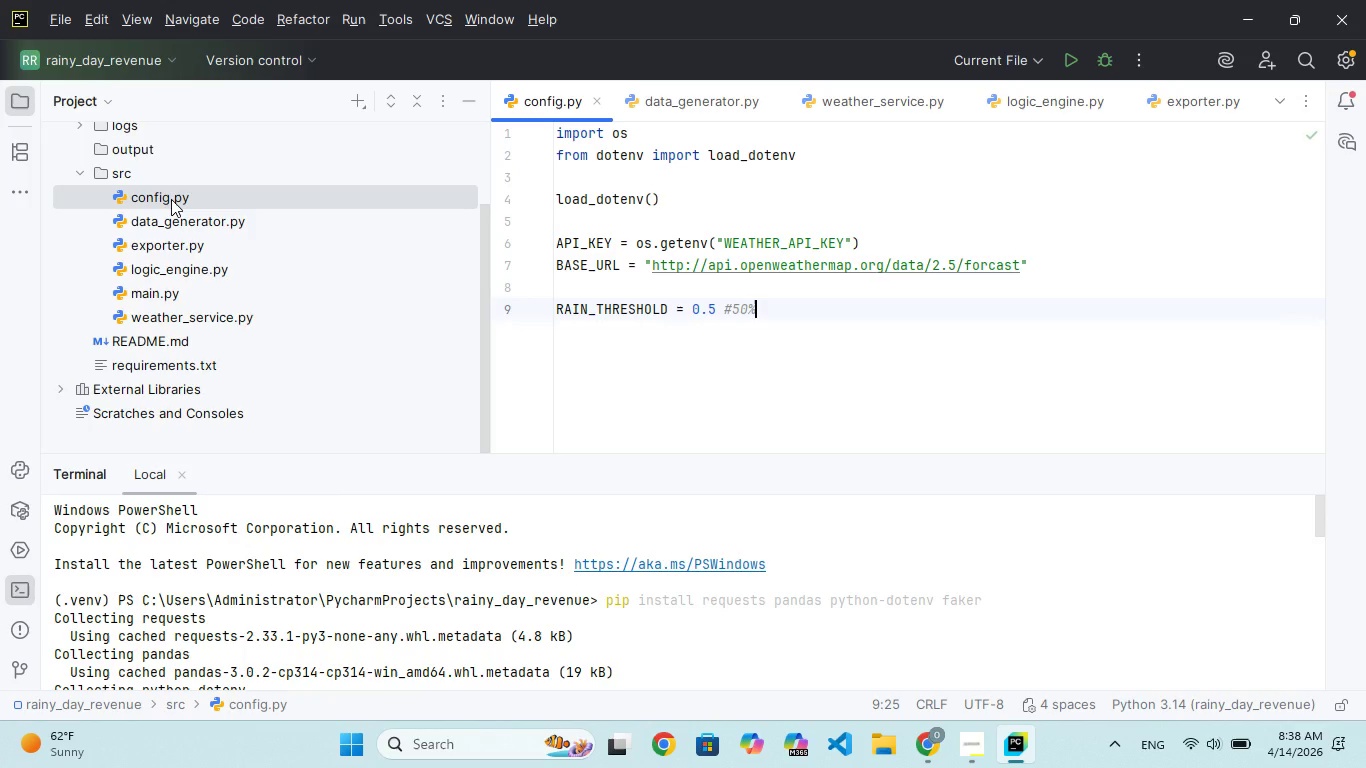 
key(Enter)
 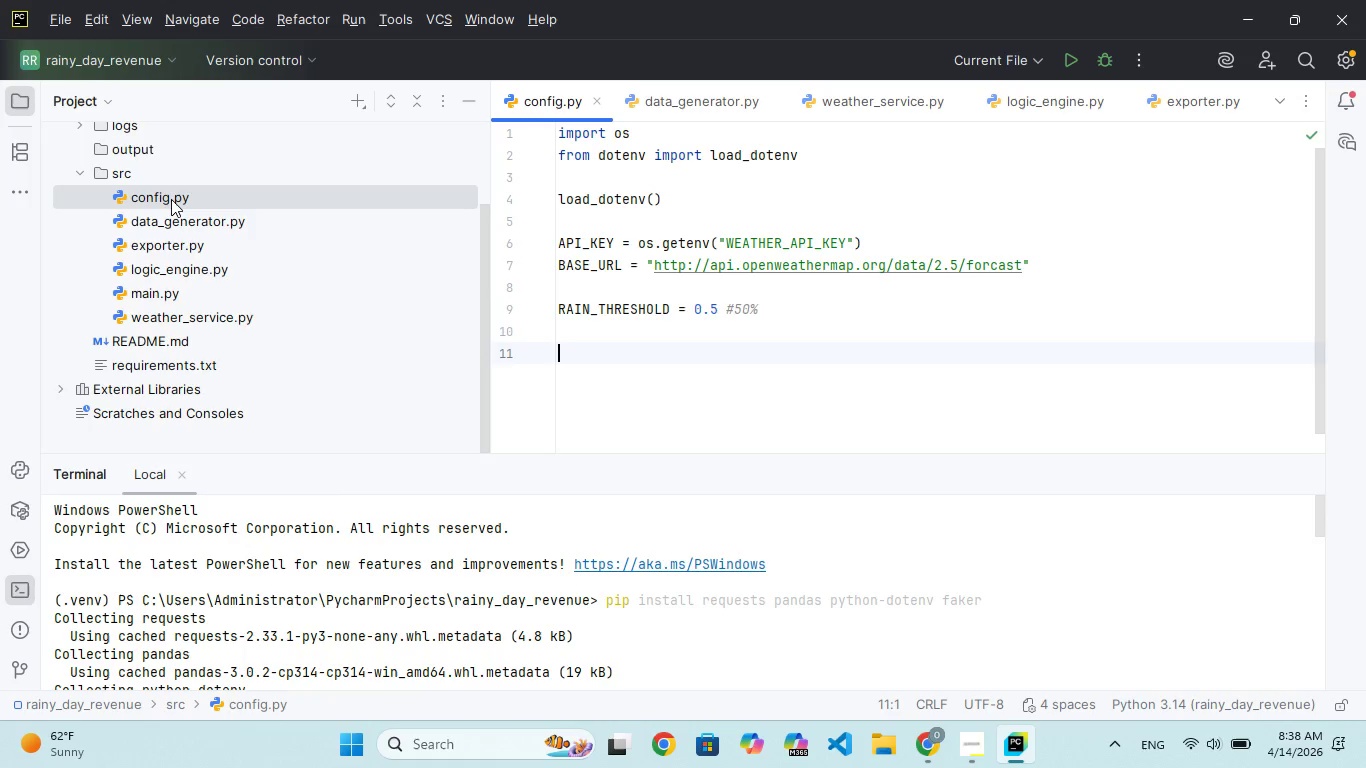 
key(Backspace)
 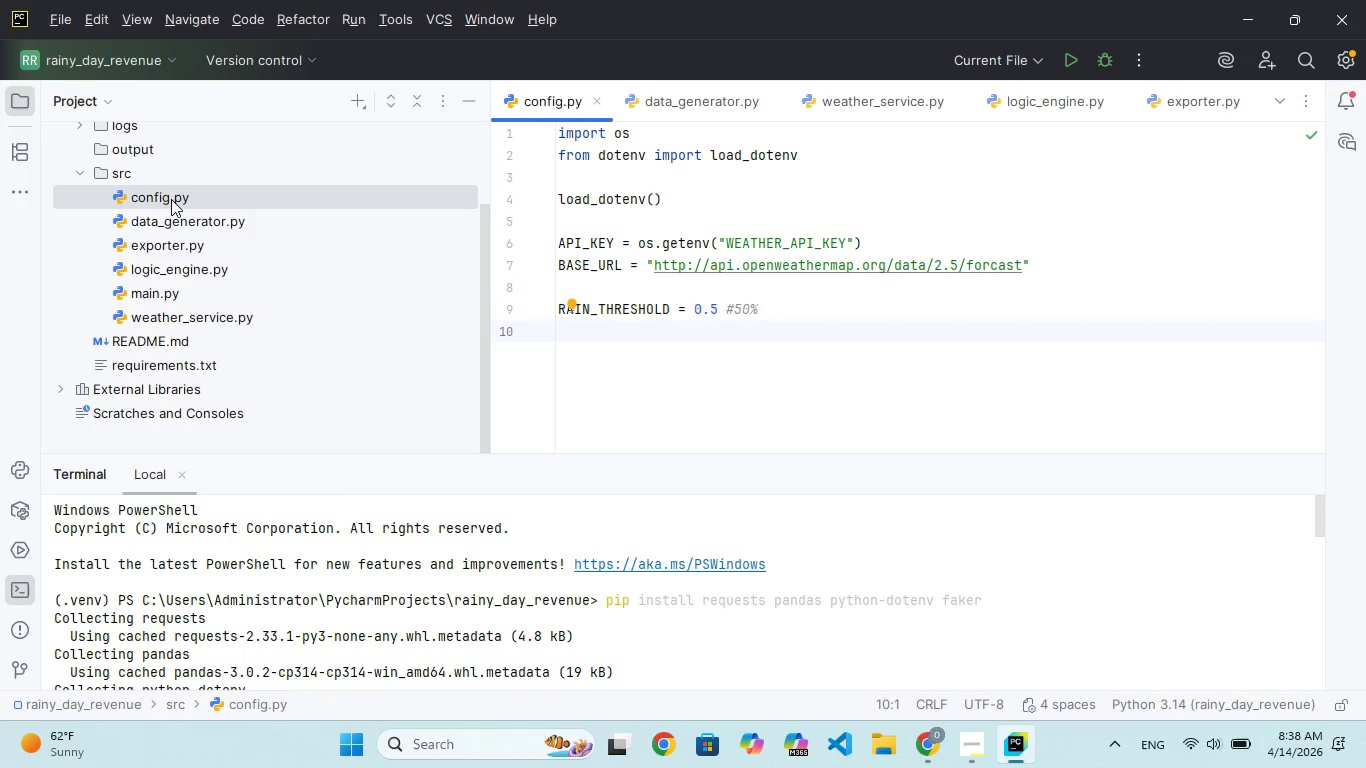 
type(FORCST_WINDOW_HPURS)
key(Backspace)
key(Backspace)
key(Backspace)
key(Backspace)
type(OURS = )
 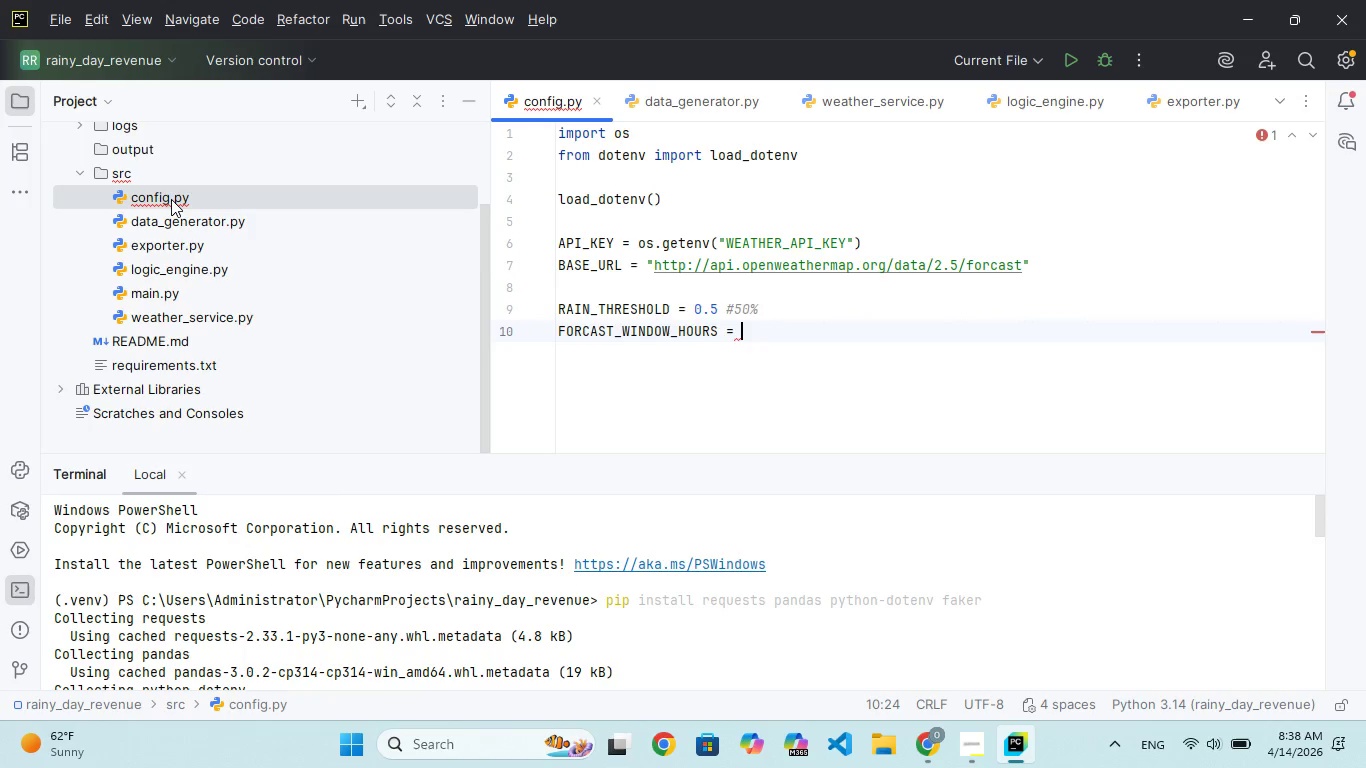 
hold_key(key=A, duration=0.34)
 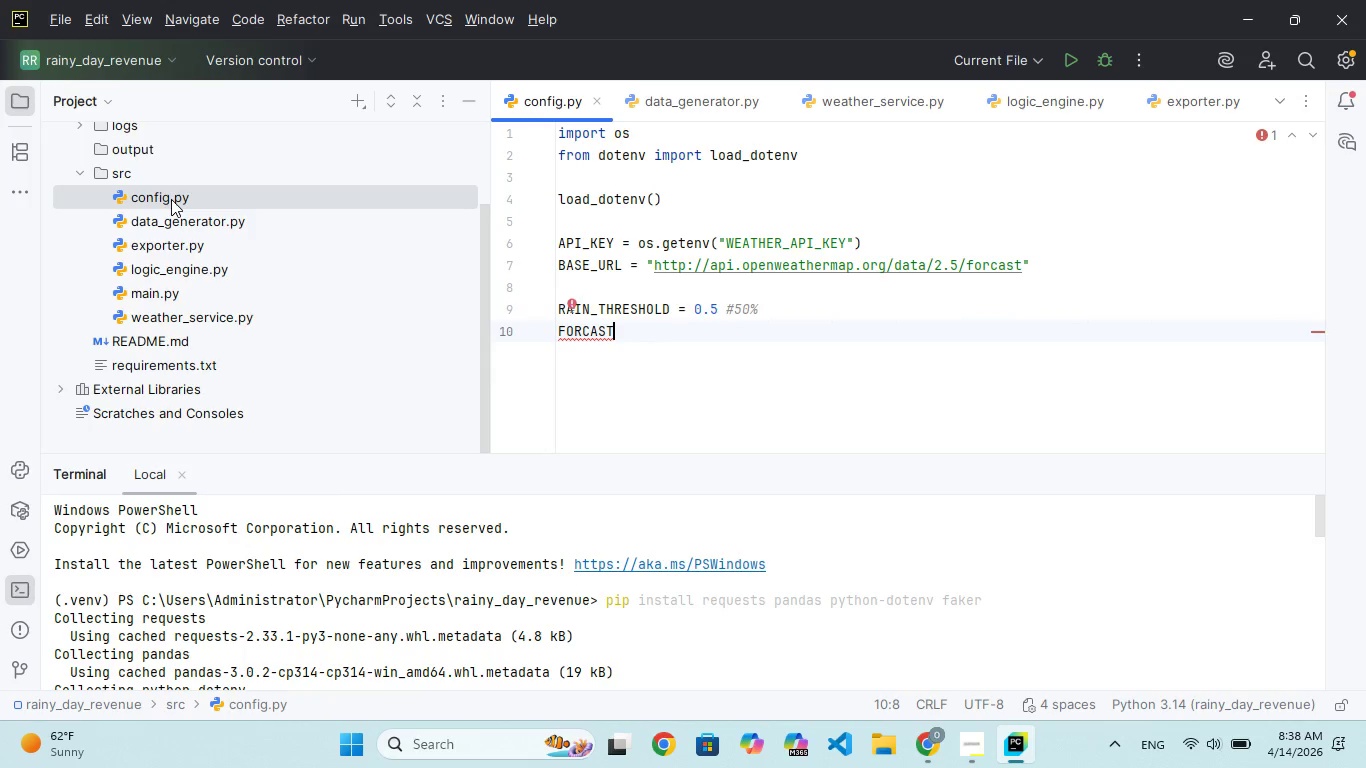 
type(48)
 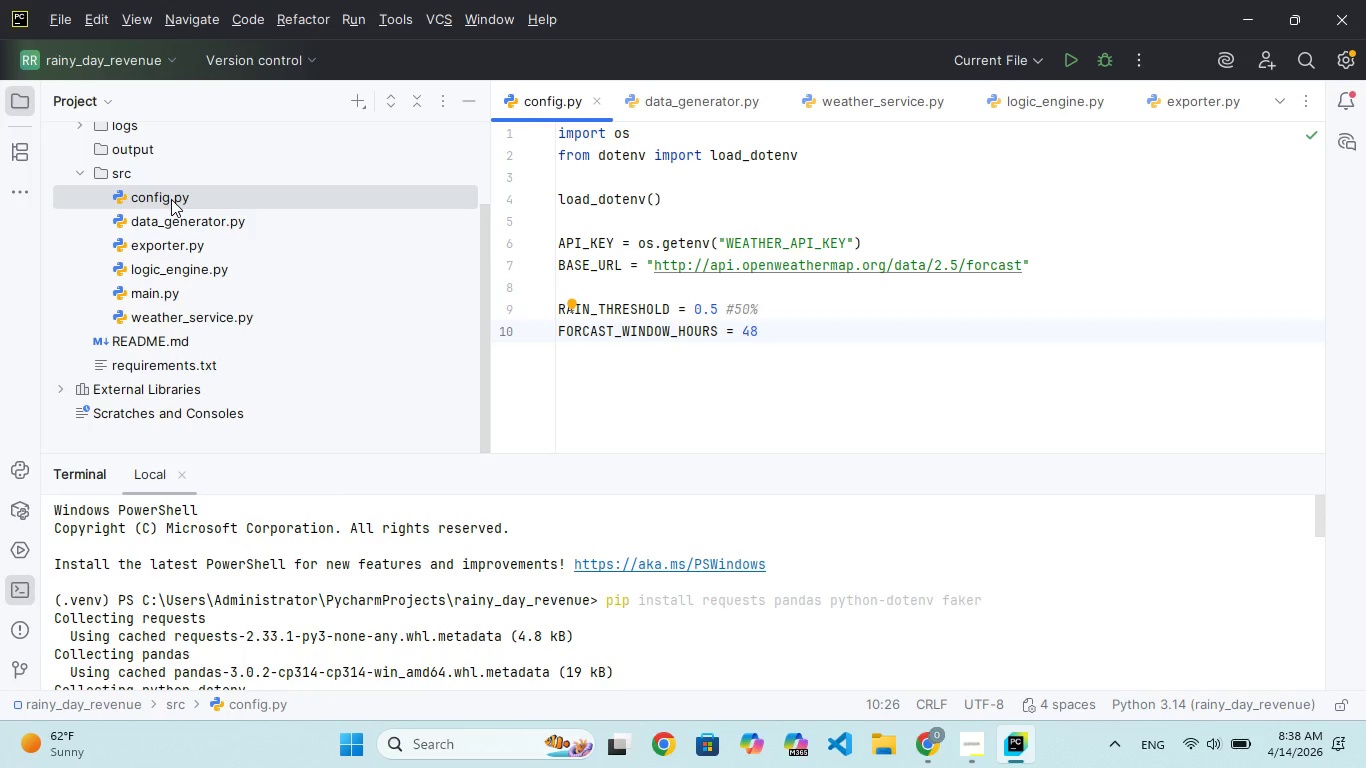 
hold_key(key=ArrowLeft, duration=1.3)
 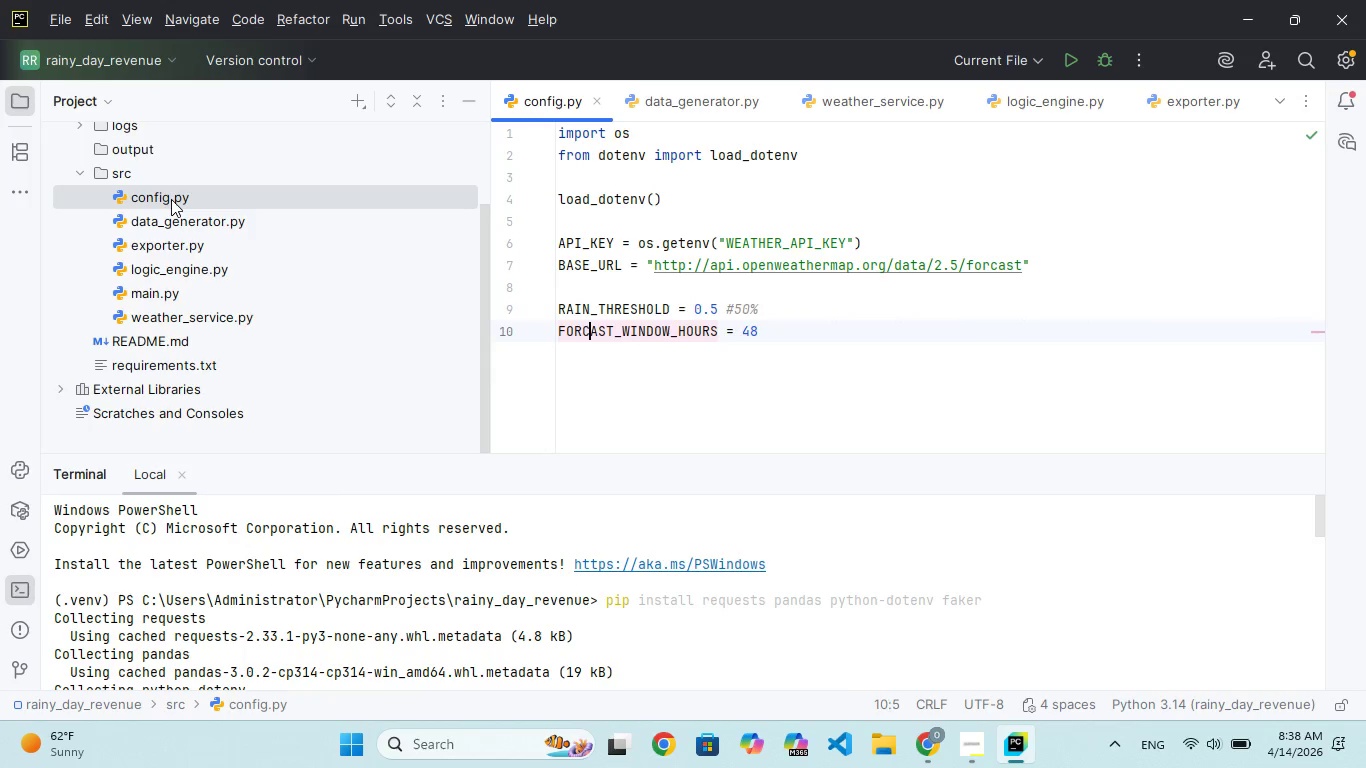 
key(ArrowLeft)
 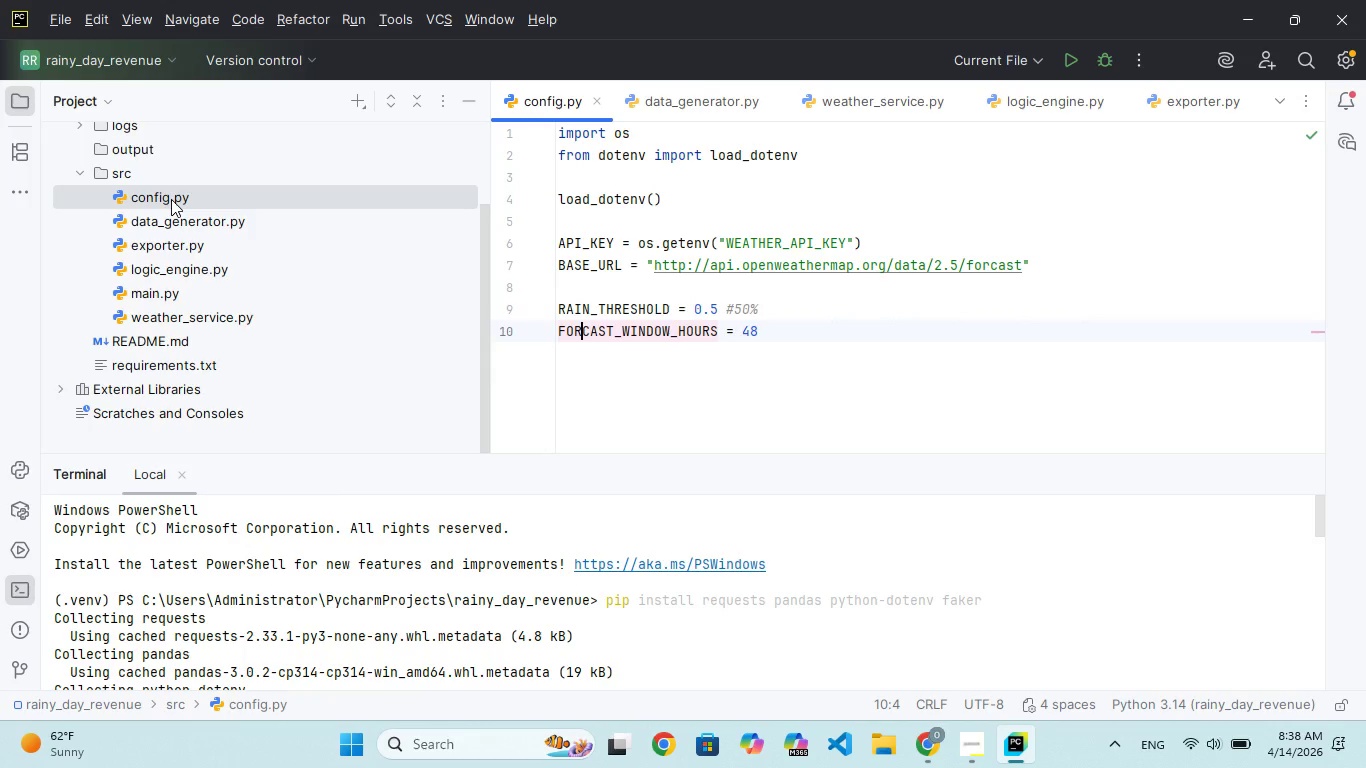 
key(E)
 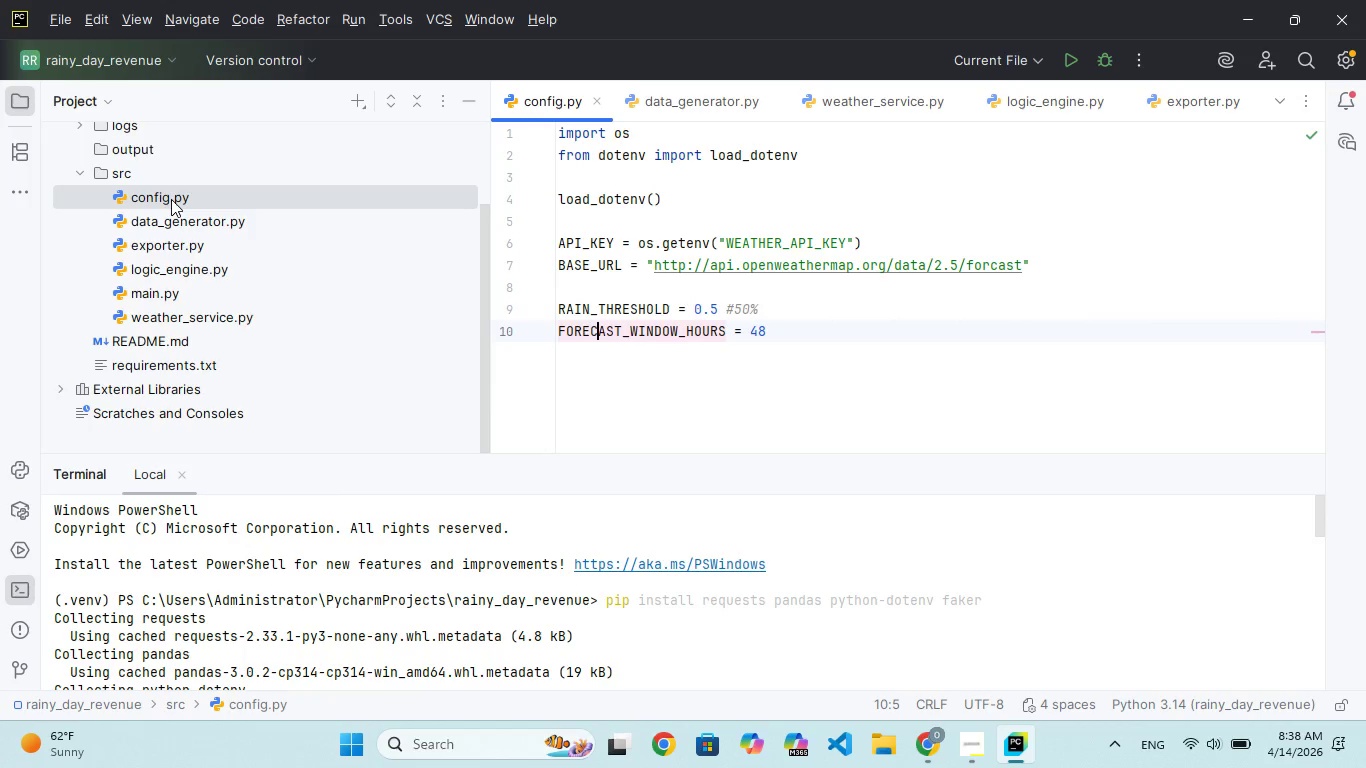 
hold_key(key=ArrowRight, duration=0.91)
 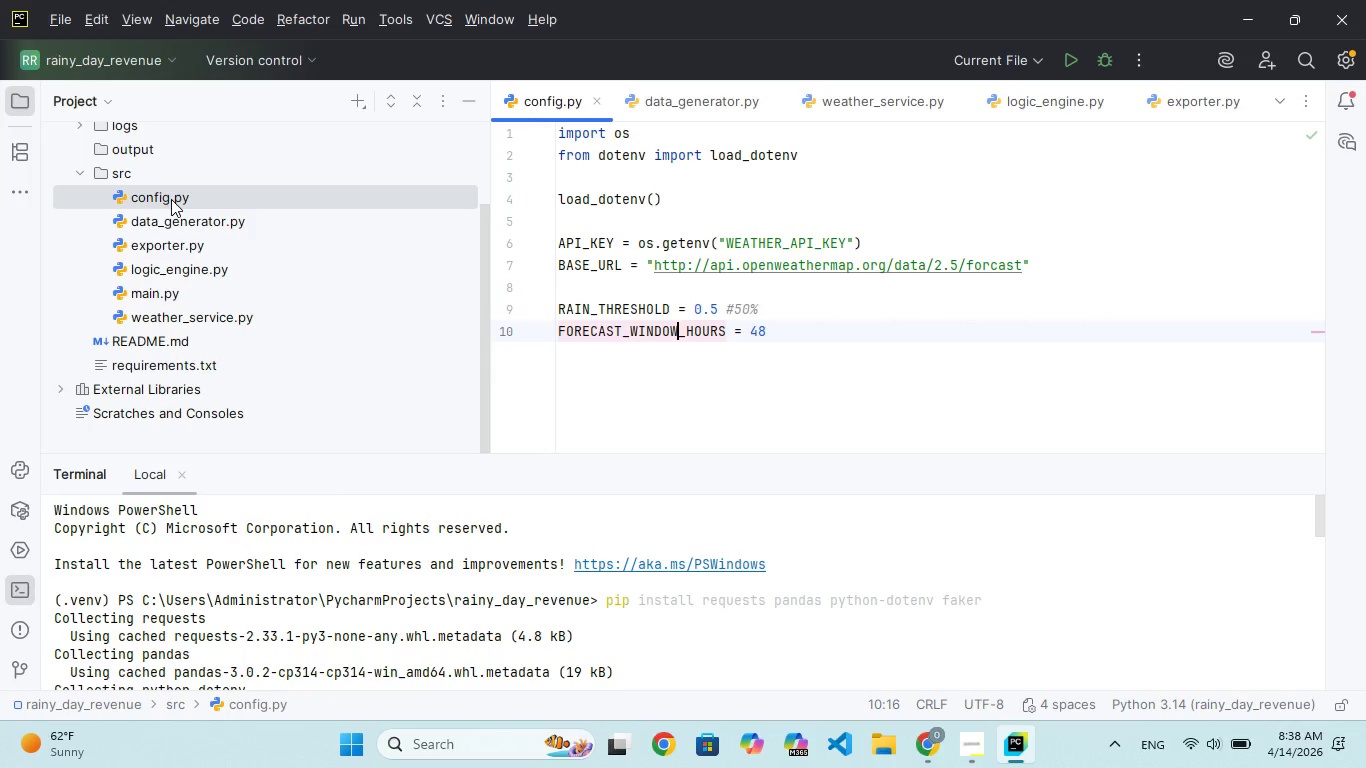 
key(ArrowRight)
 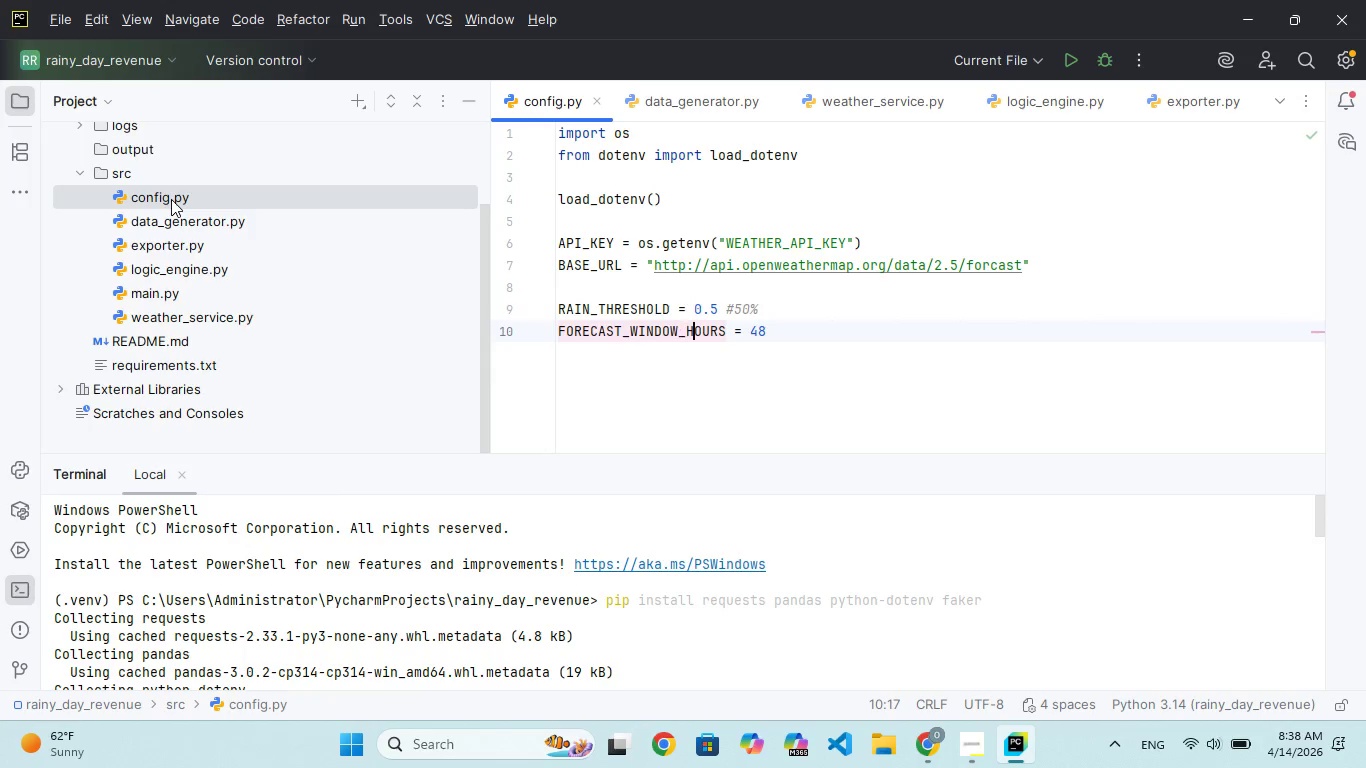 
key(ArrowRight)
 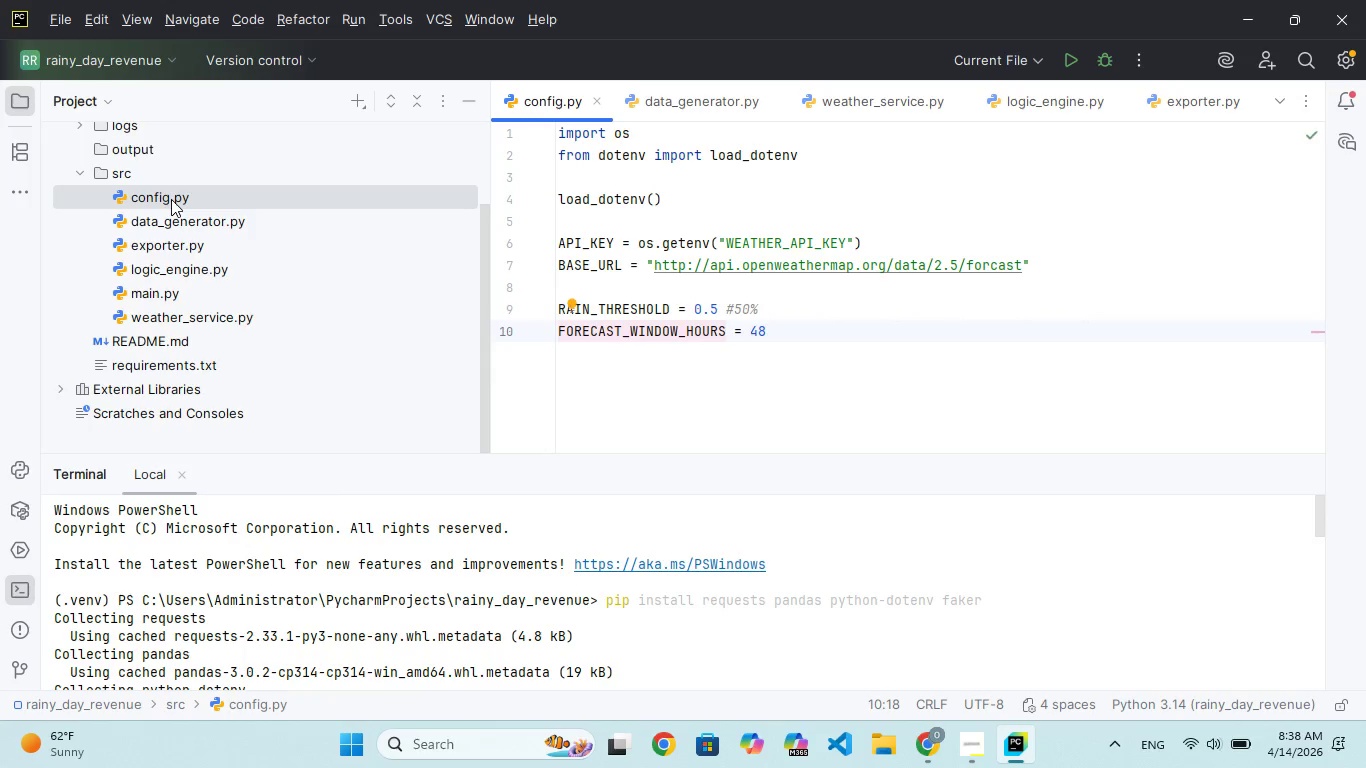 
hold_key(key=ArrowRight, duration=0.62)
 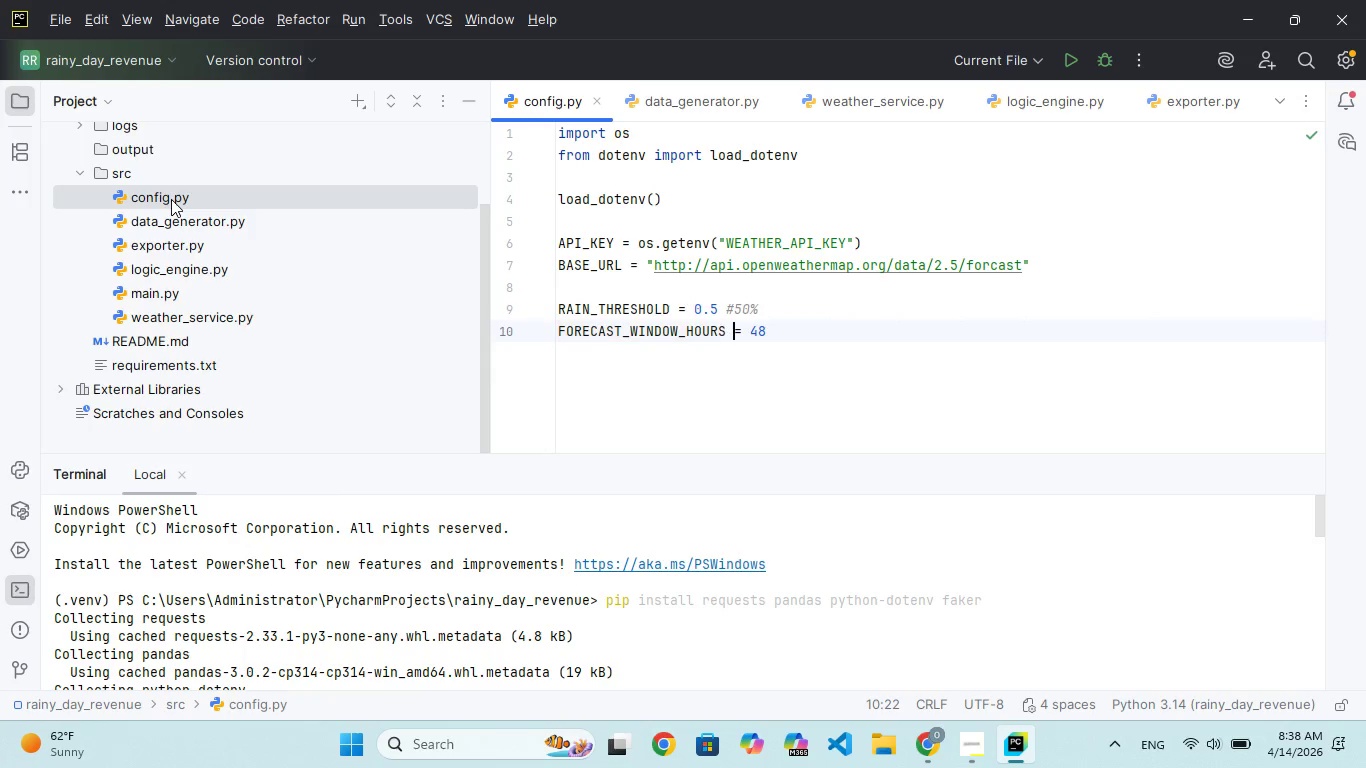 
key(ArrowRight)
 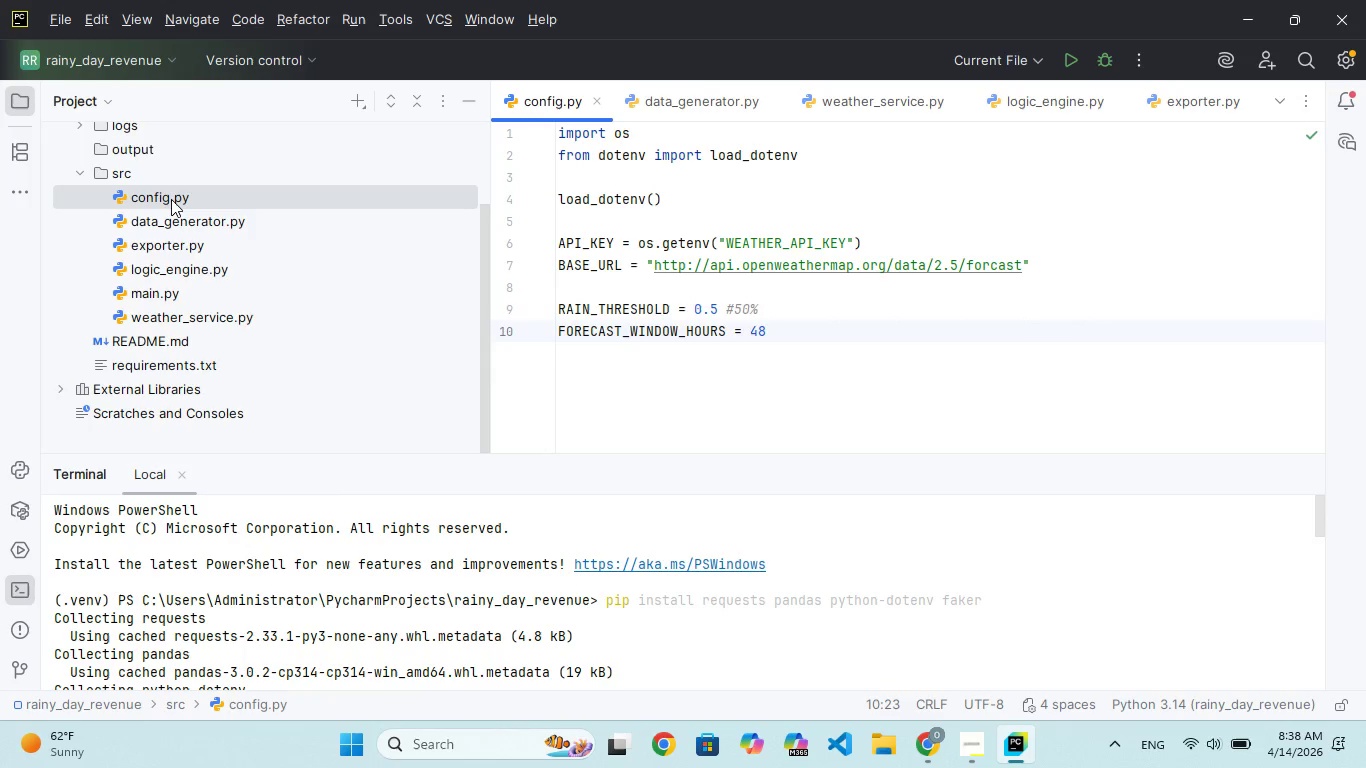 
key(ArrowRight)
 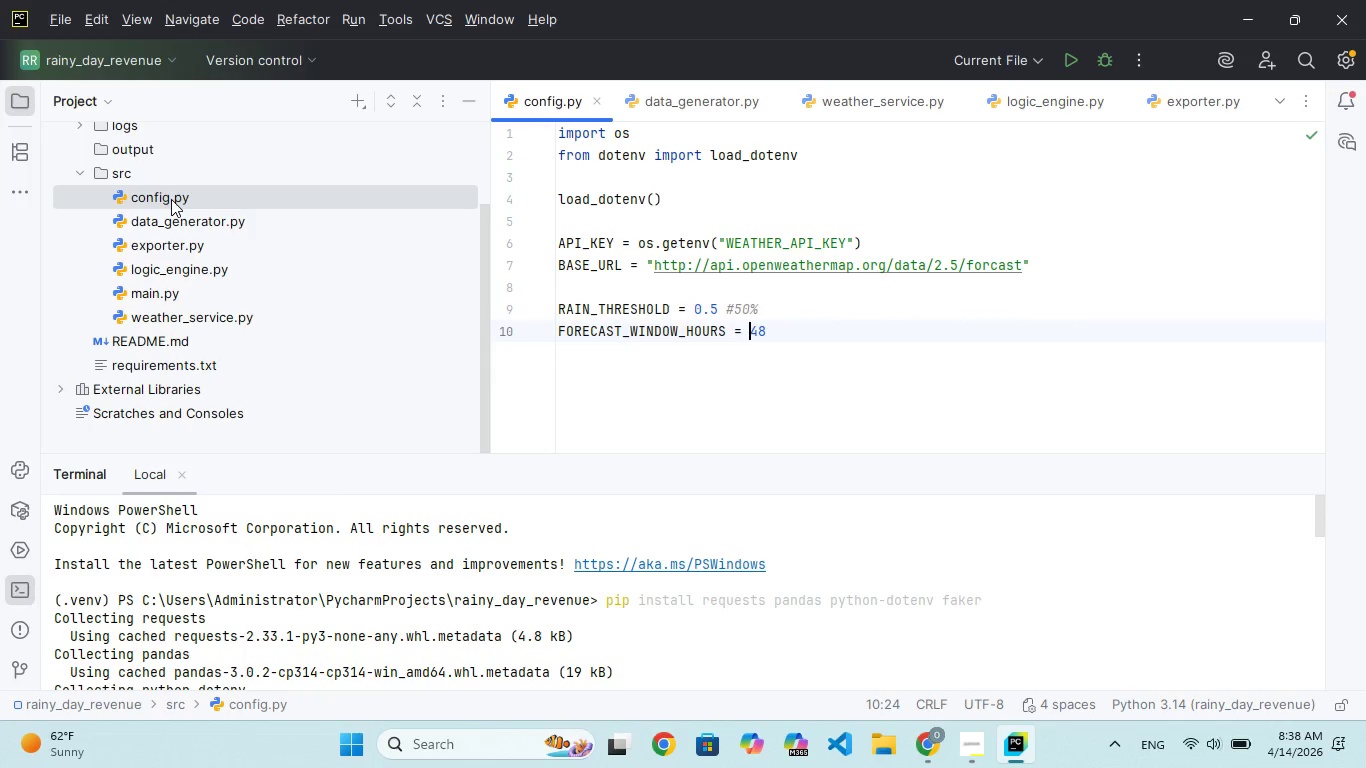 
hold_key(key=ArrowRight, duration=0.39)
 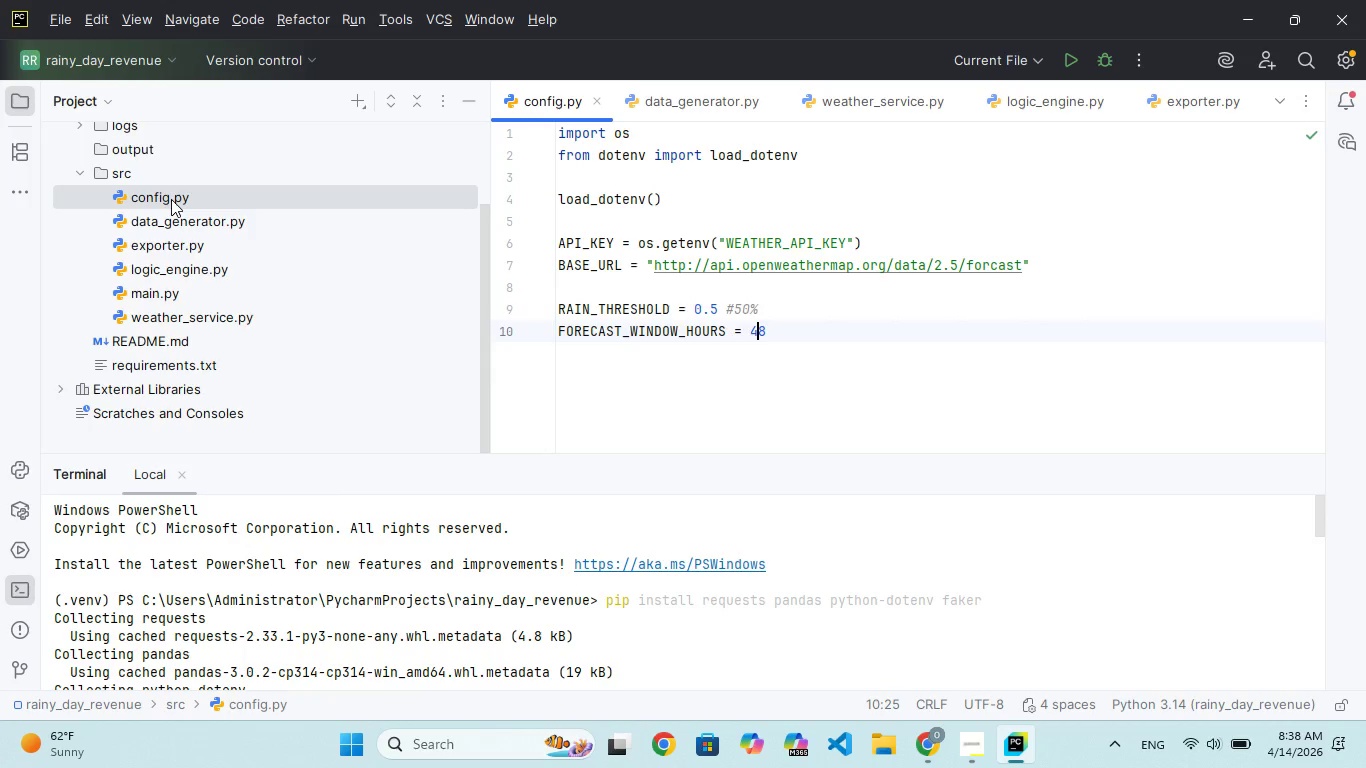 
key(ArrowRight)
 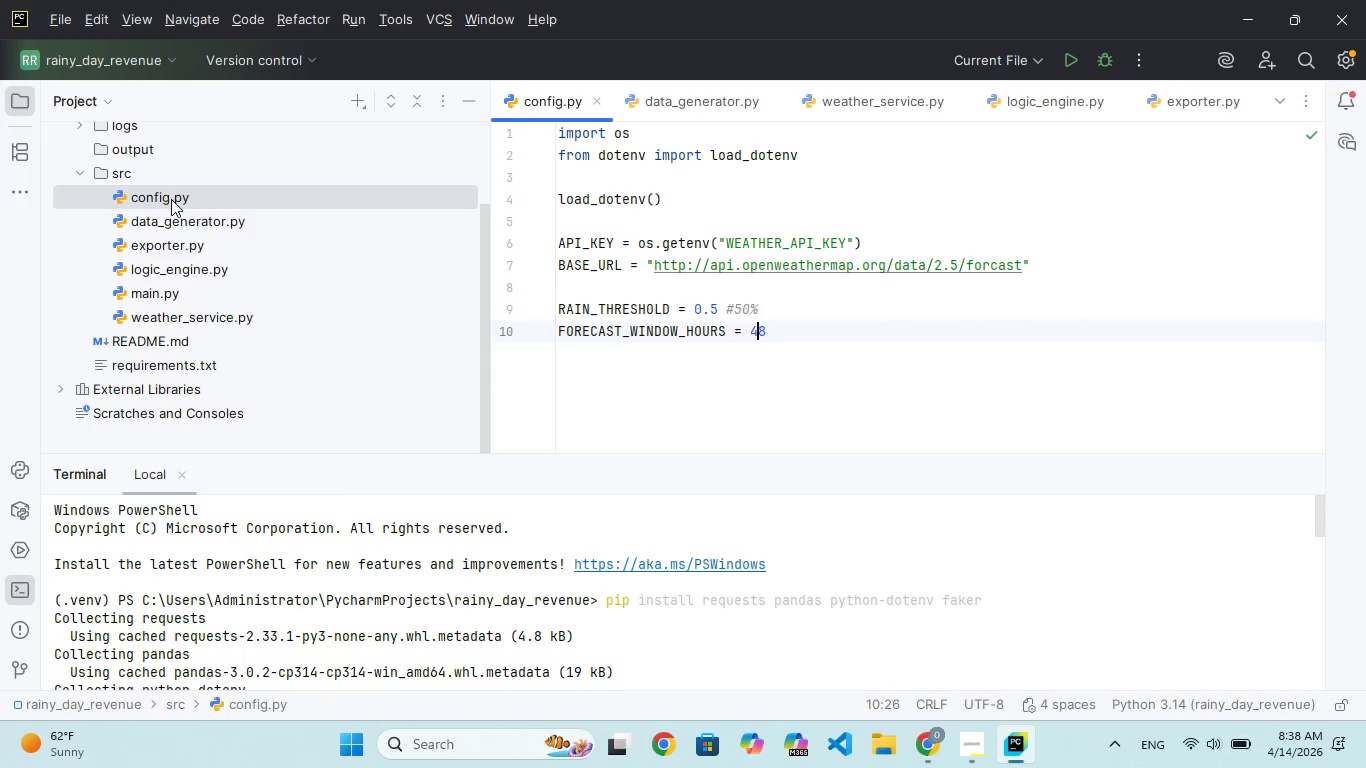 
key(ArrowRight)
 